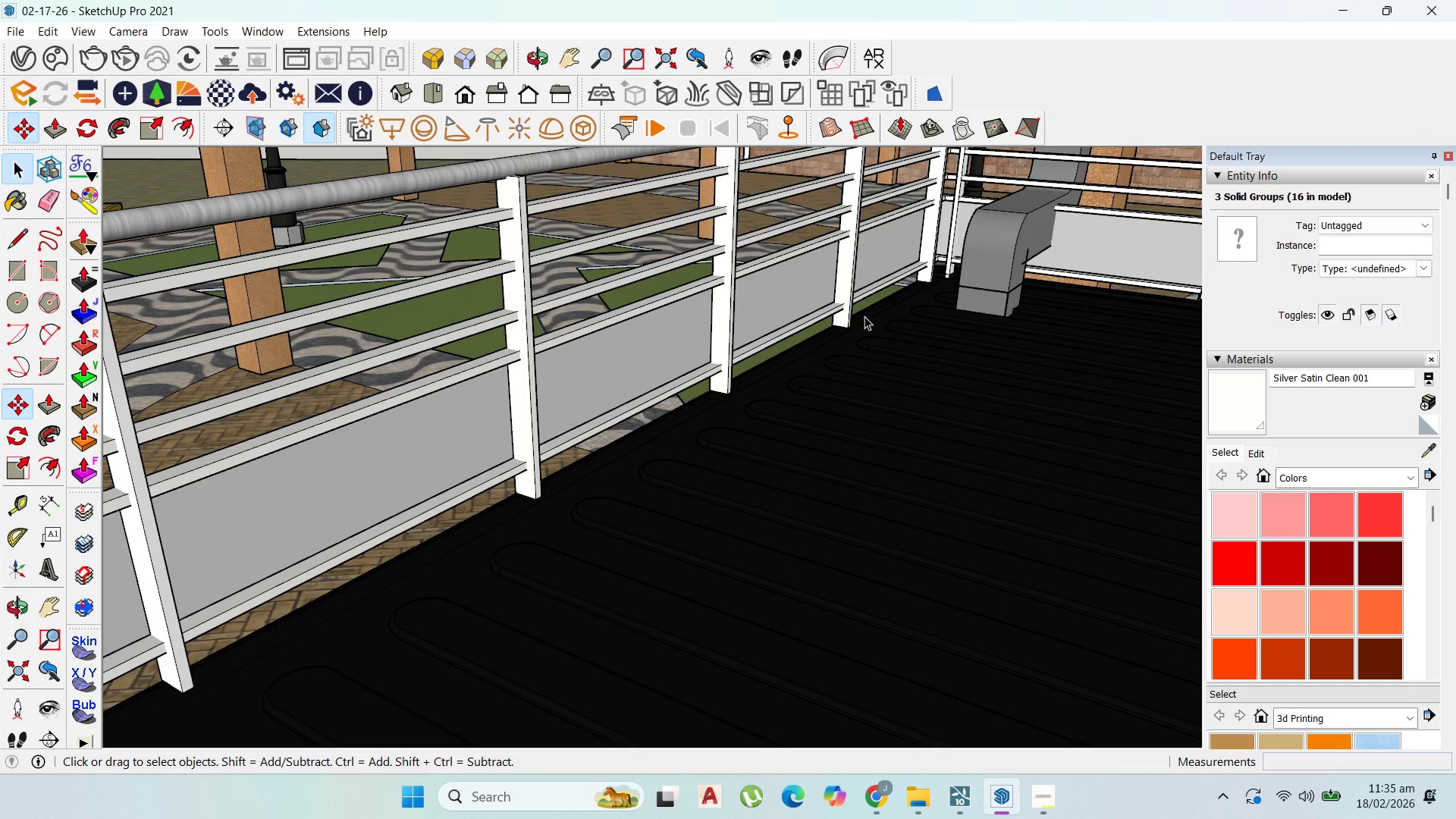 
key(Escape)
 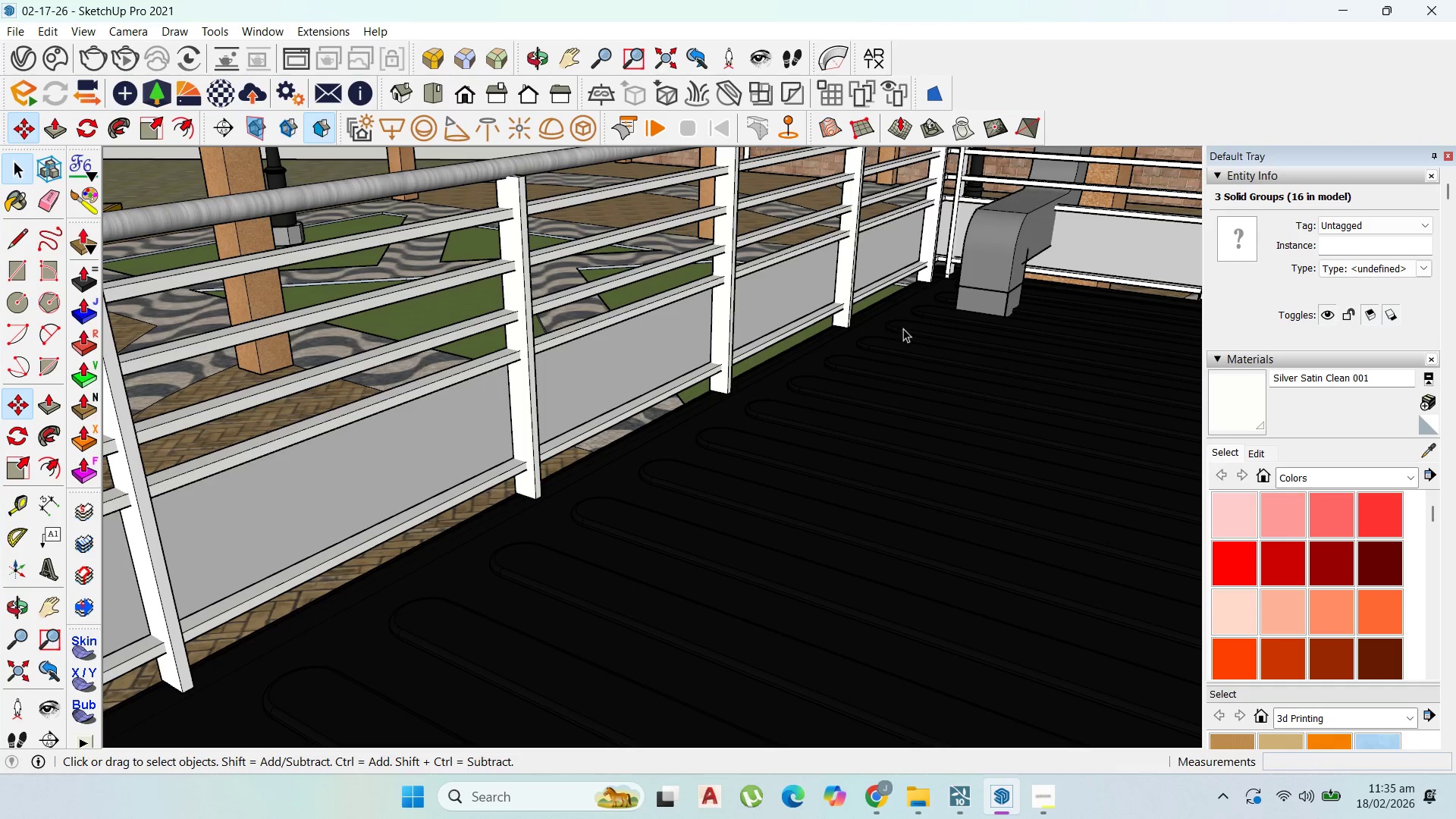 
key(Escape)
 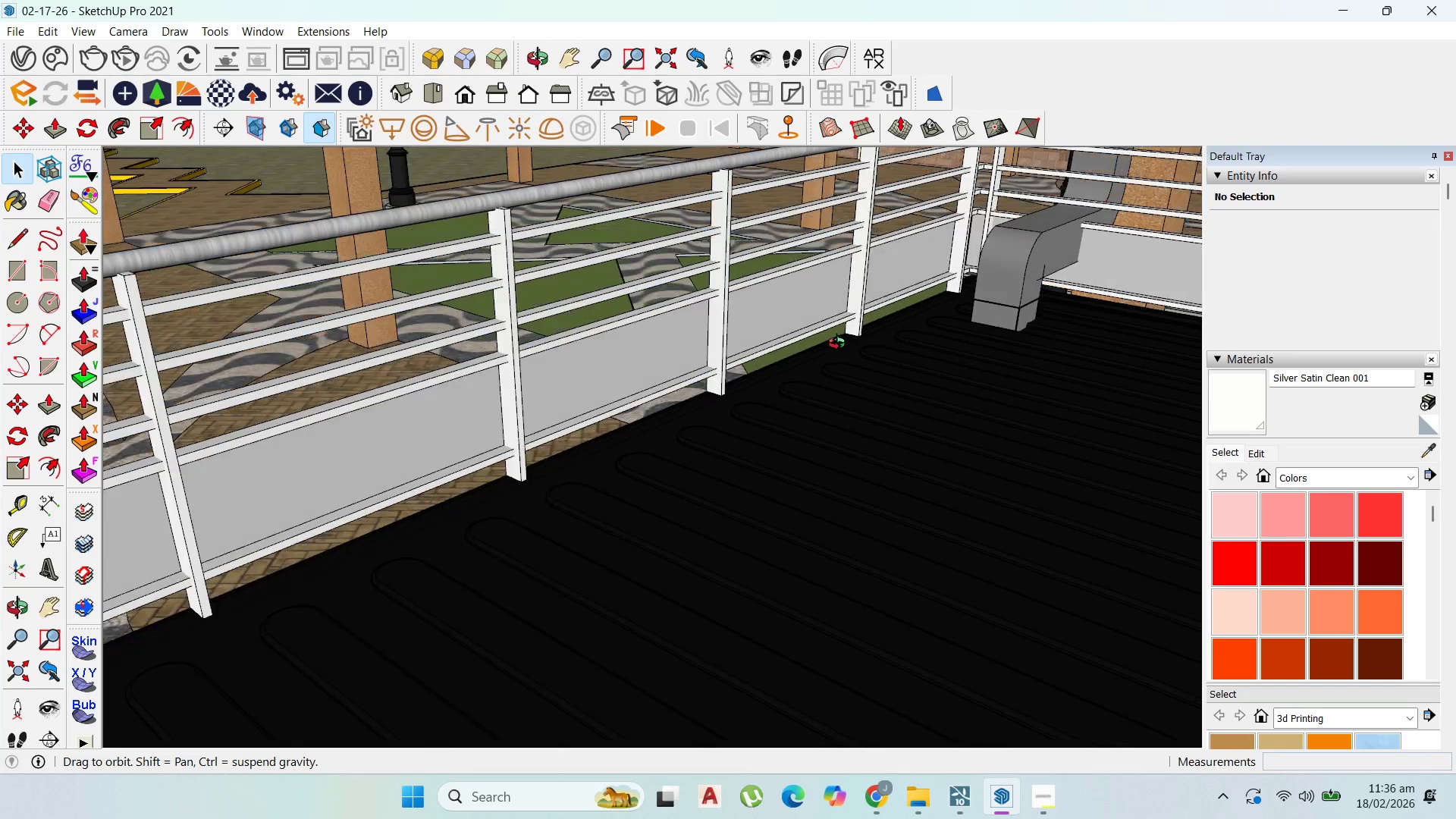 
scroll: coordinate [723, 365], scroll_direction: down, amount: 7.0
 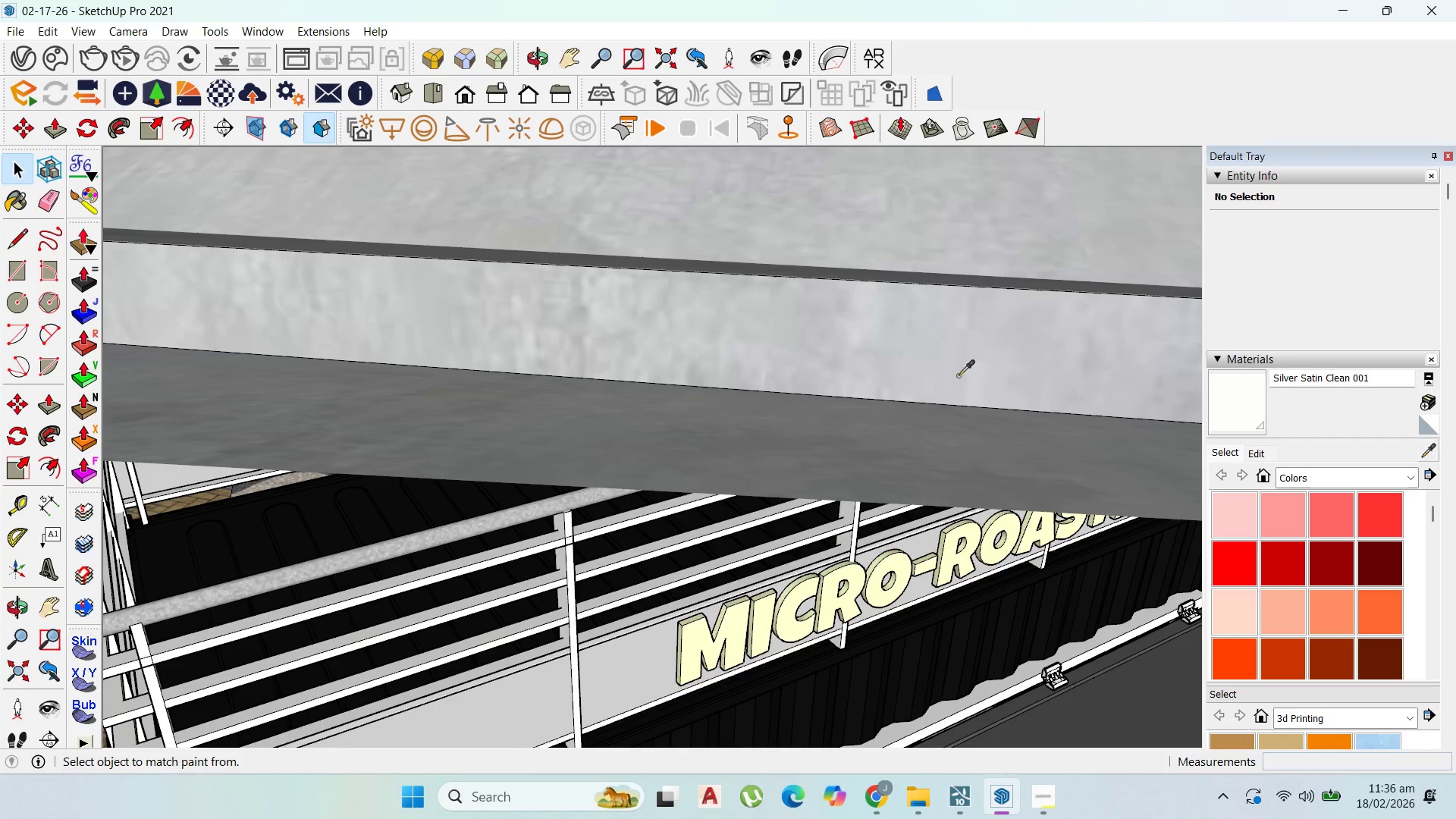 
scroll: coordinate [1117, 252], scroll_direction: up, amount: 5.0
 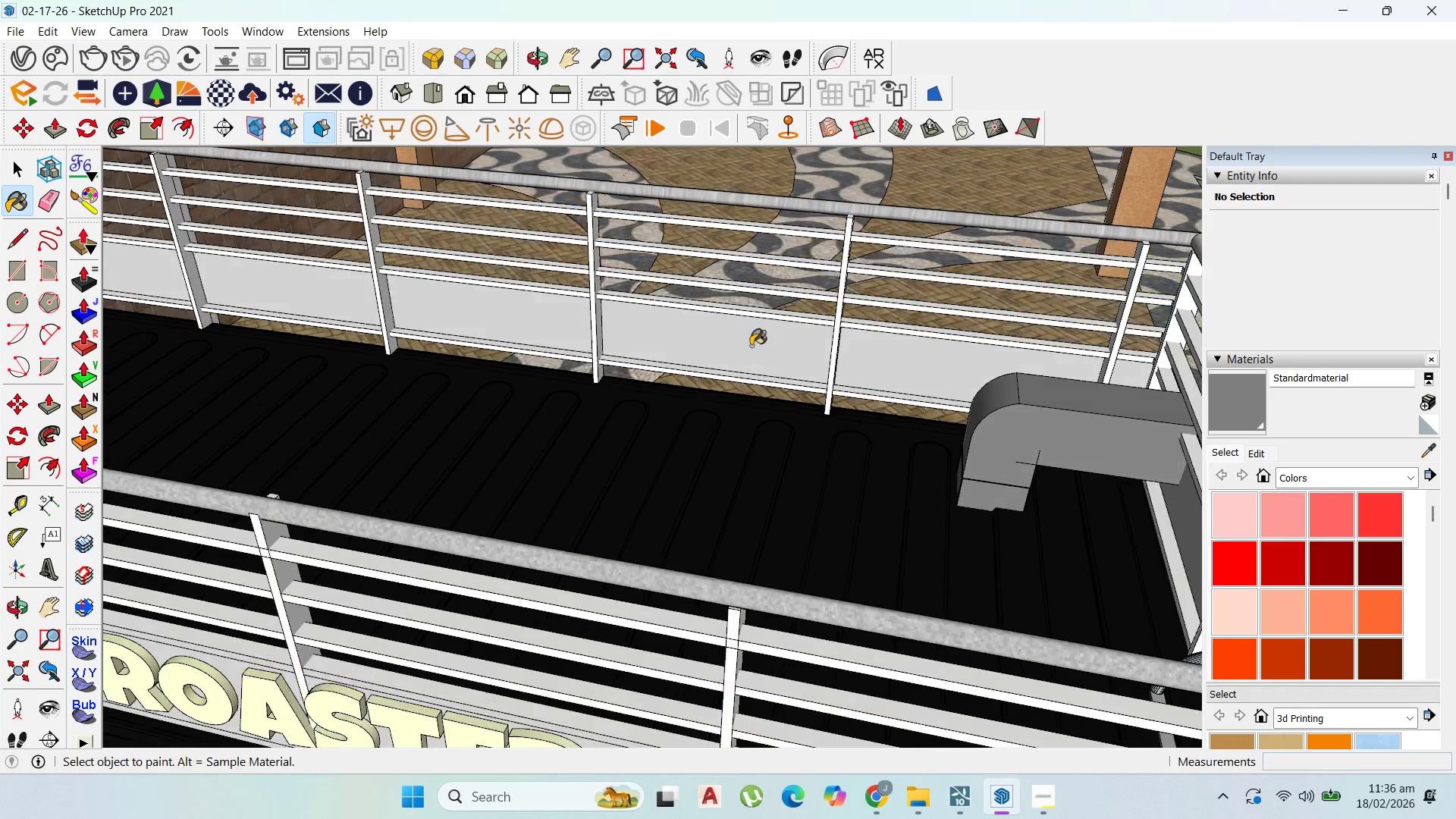 
scroll: coordinate [835, 344], scroll_direction: down, amount: 4.0
 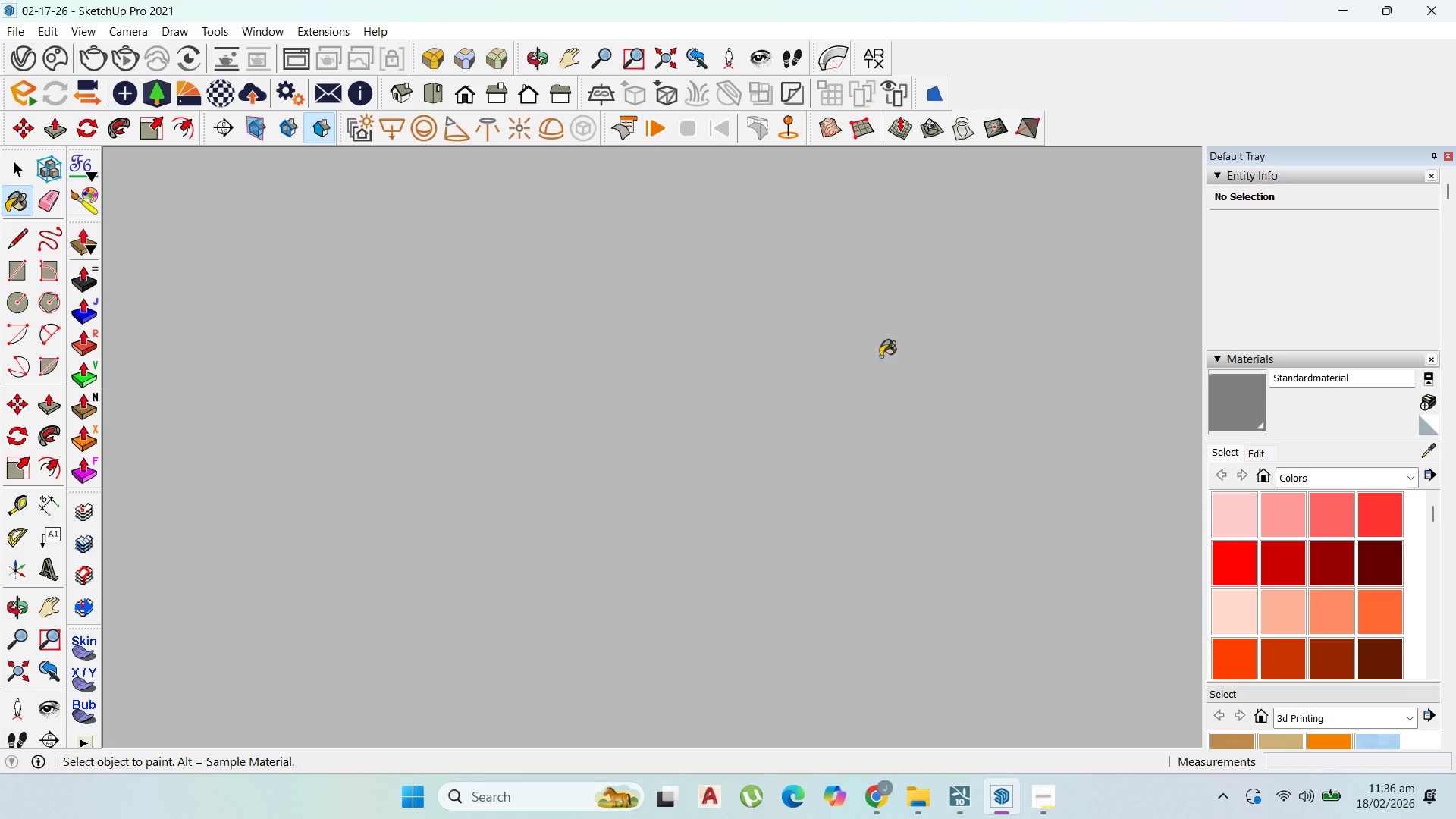 
scroll: coordinate [795, 419], scroll_direction: up, amount: 6.0
 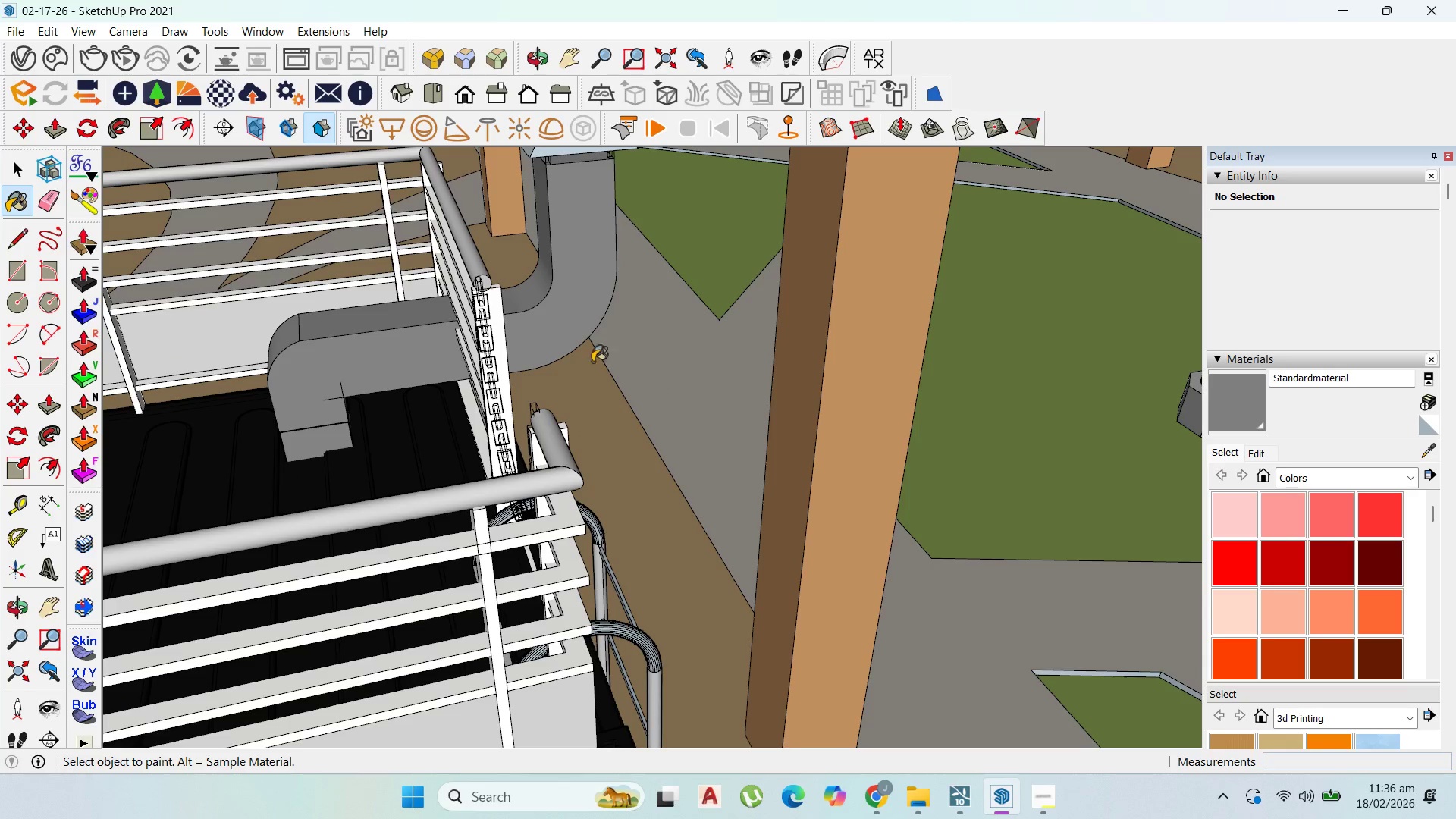 
scroll: coordinate [541, 340], scroll_direction: down, amount: 1.0
 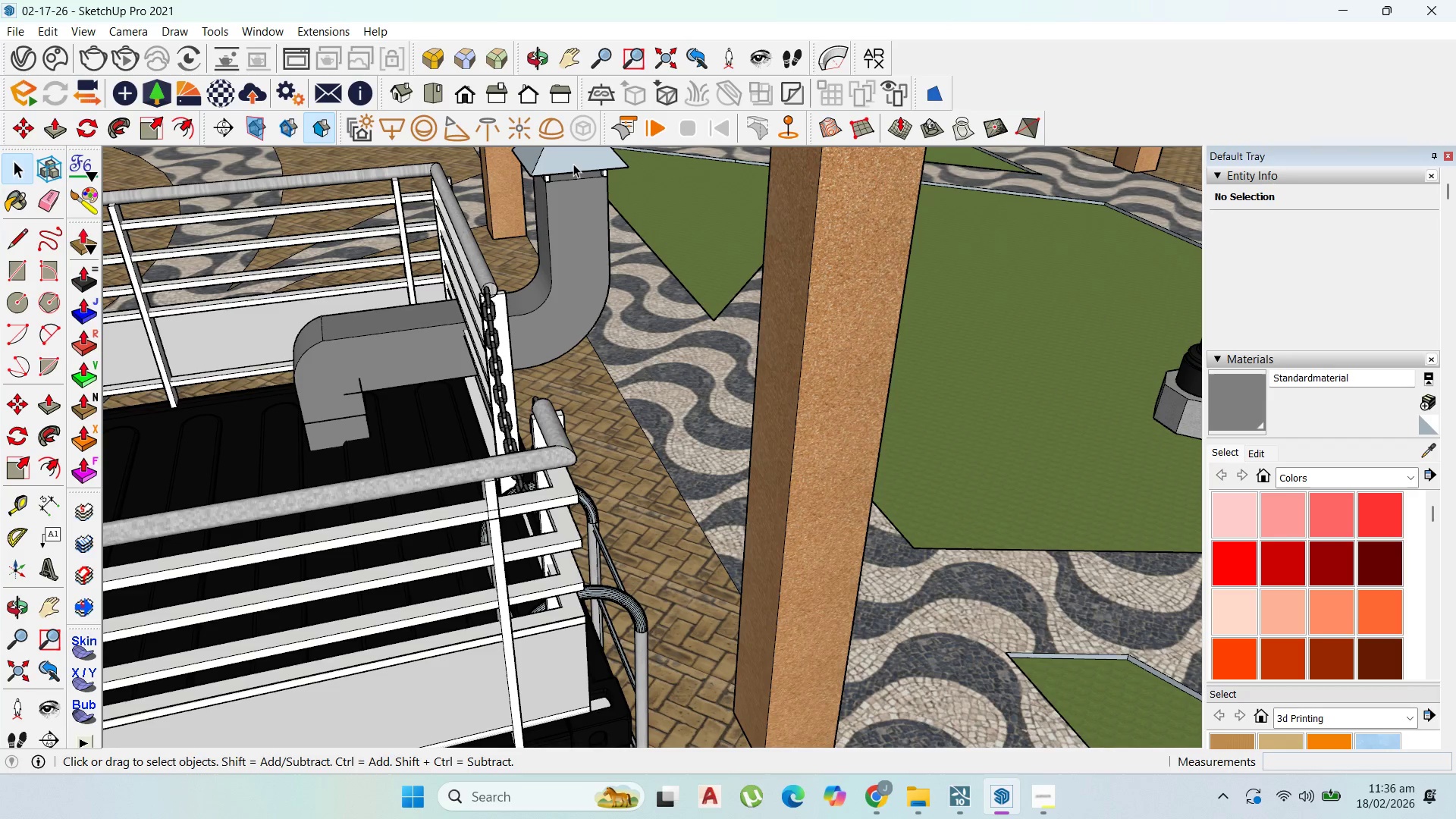 
double_click([573, 163])
 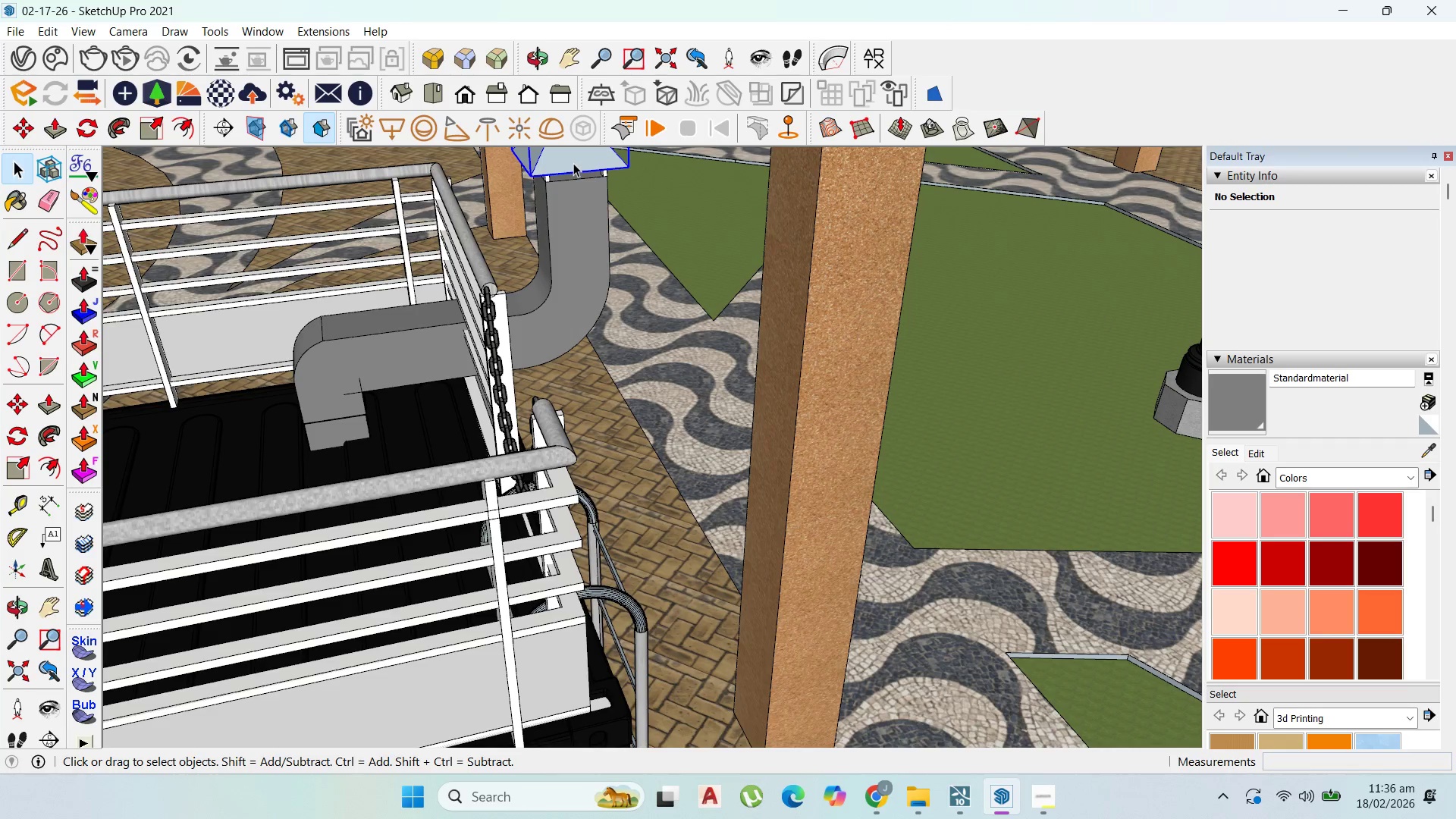 
triple_click([573, 163])
 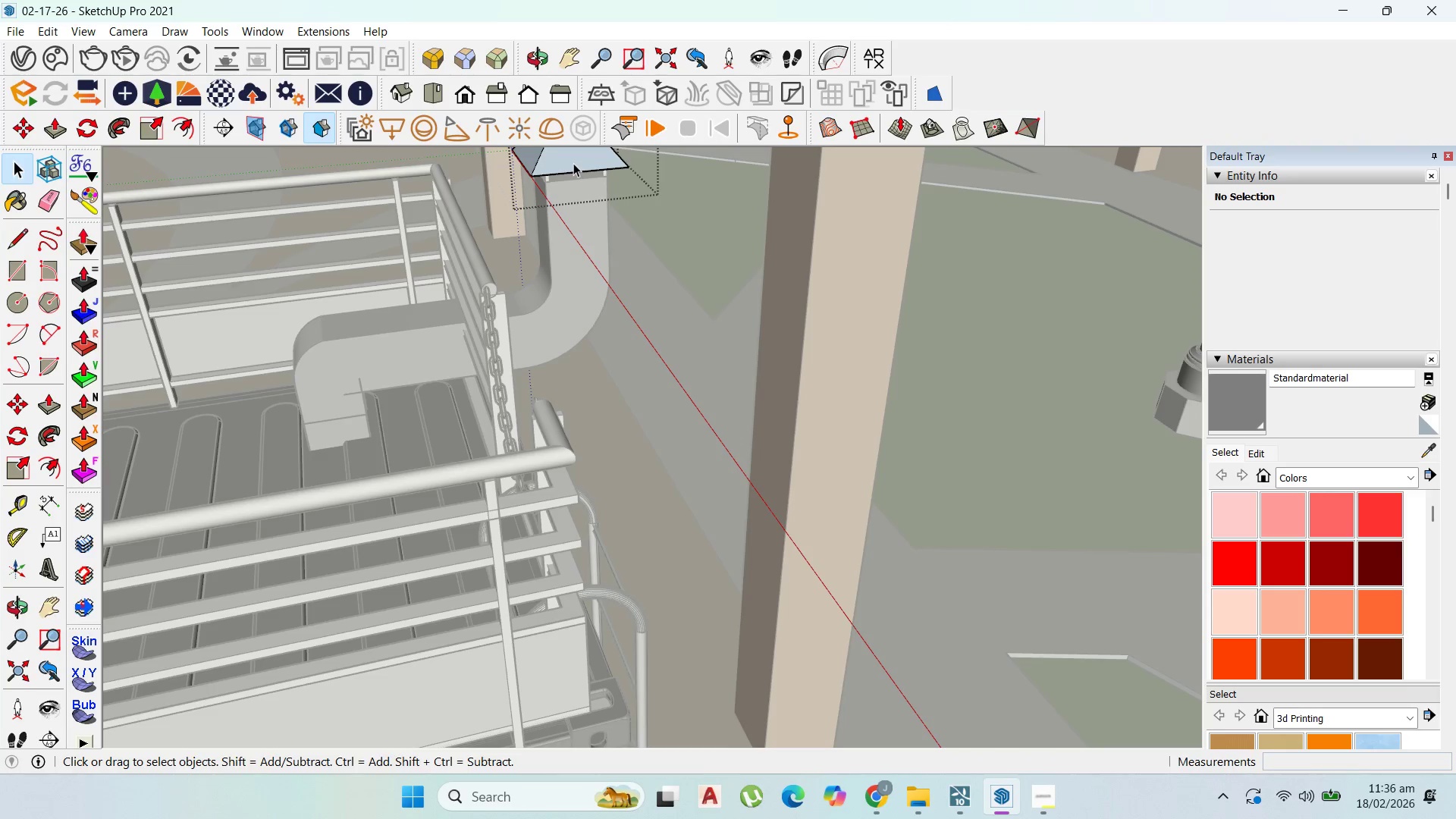 
triple_click([573, 163])
 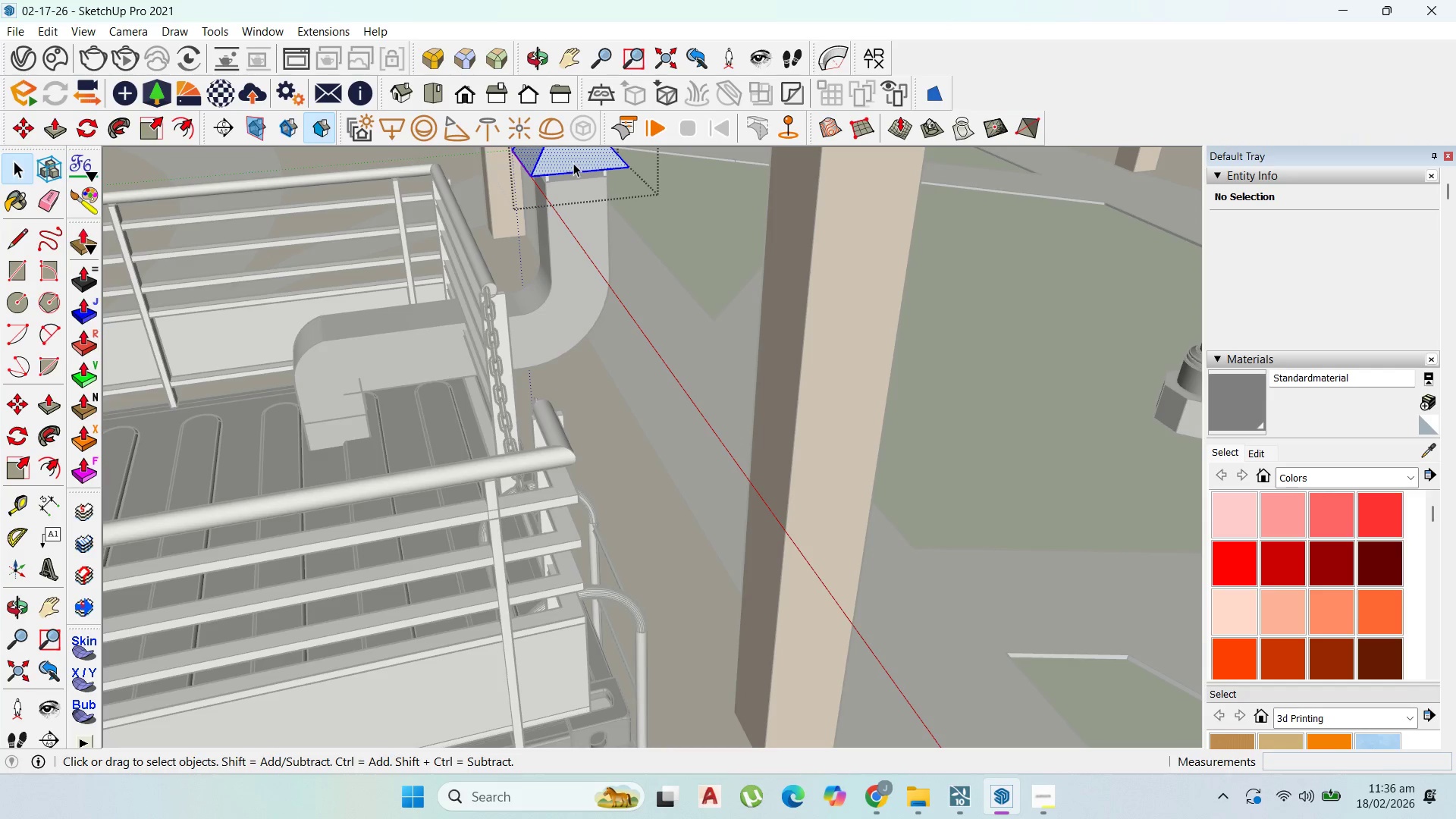 
triple_click([573, 163])
 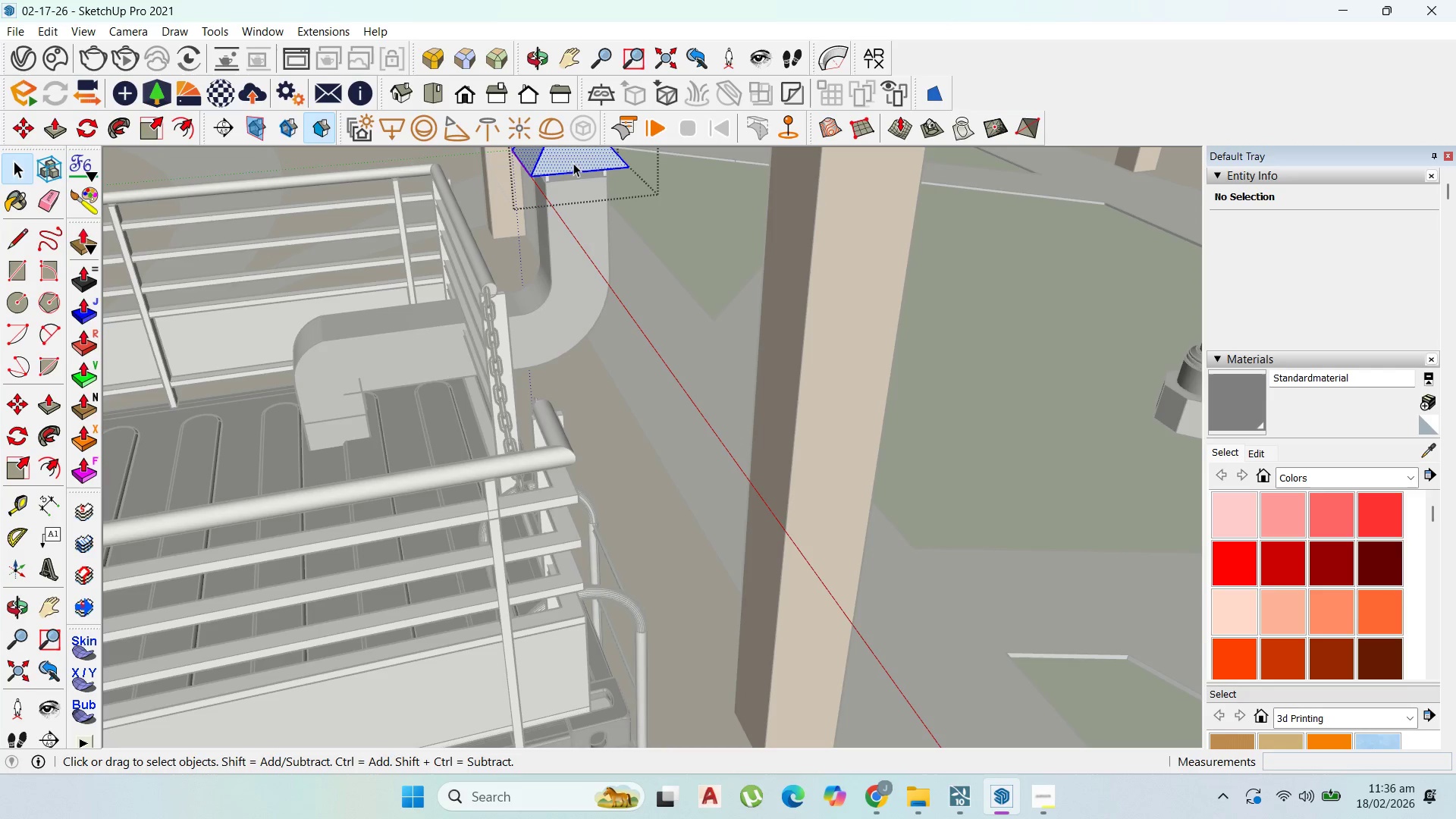 
triple_click([573, 163])
 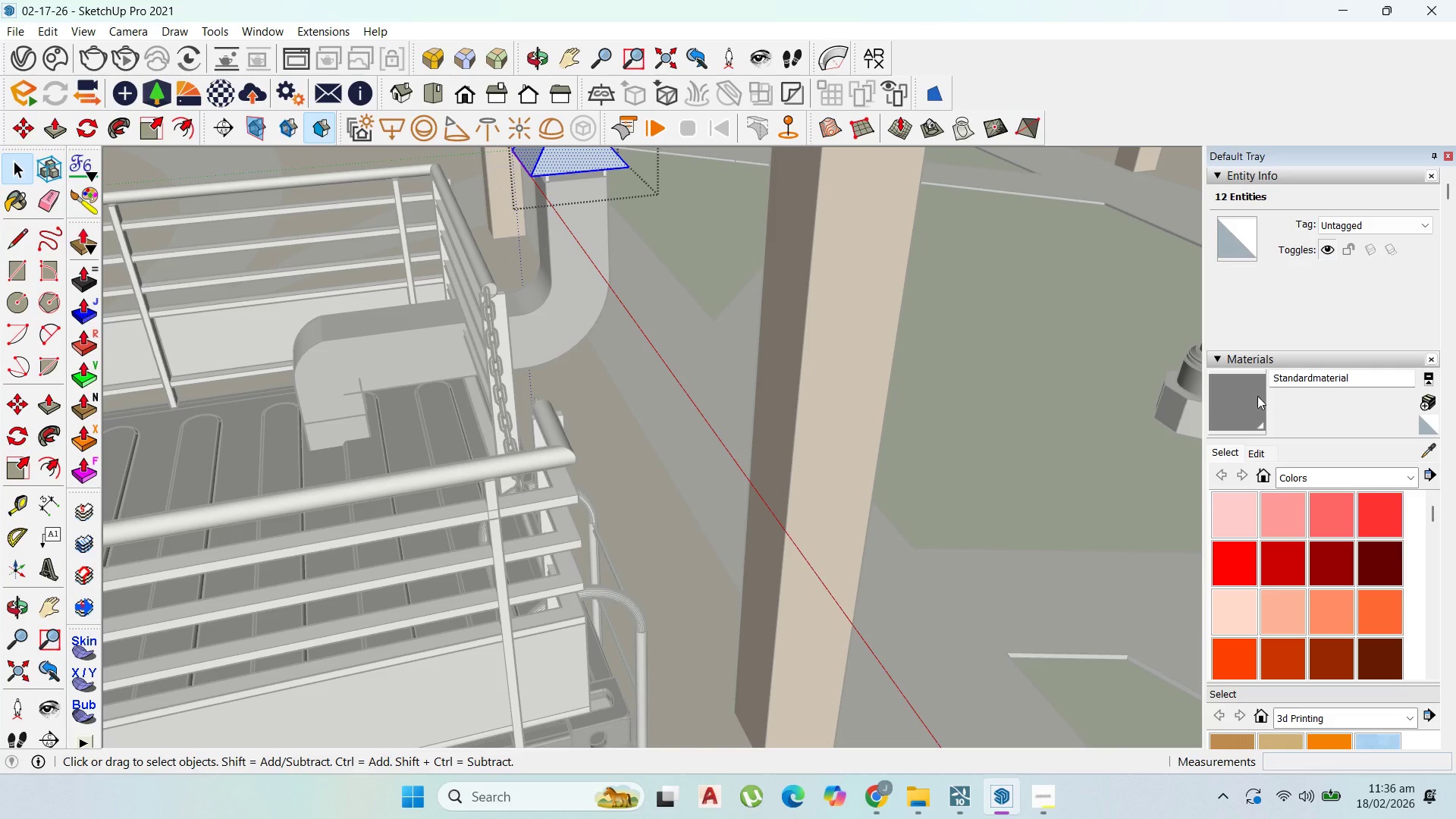 
left_click_drag(start_coordinate=[1239, 413], to_coordinate=[1216, 411])
 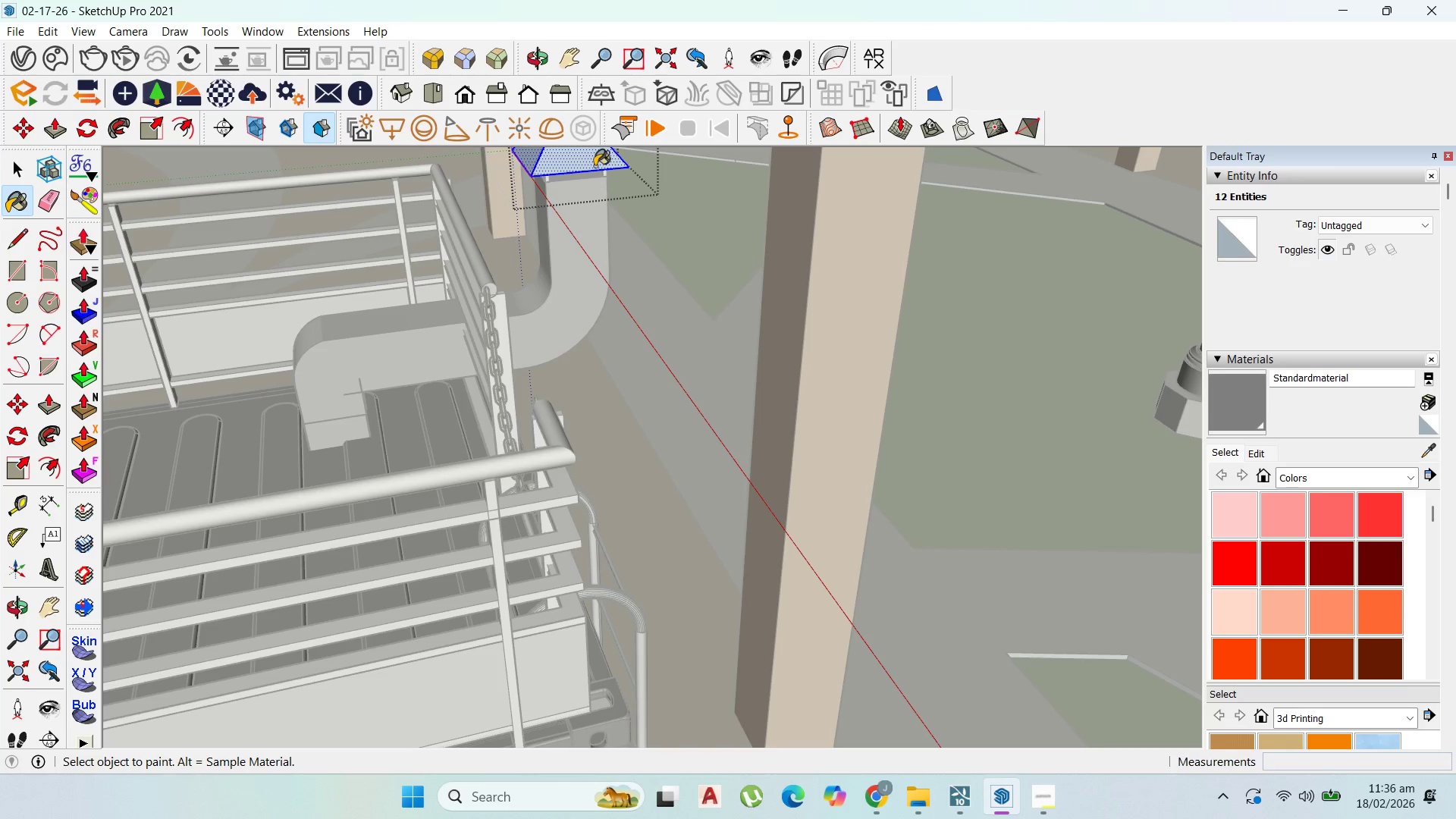 
double_click([595, 166])
 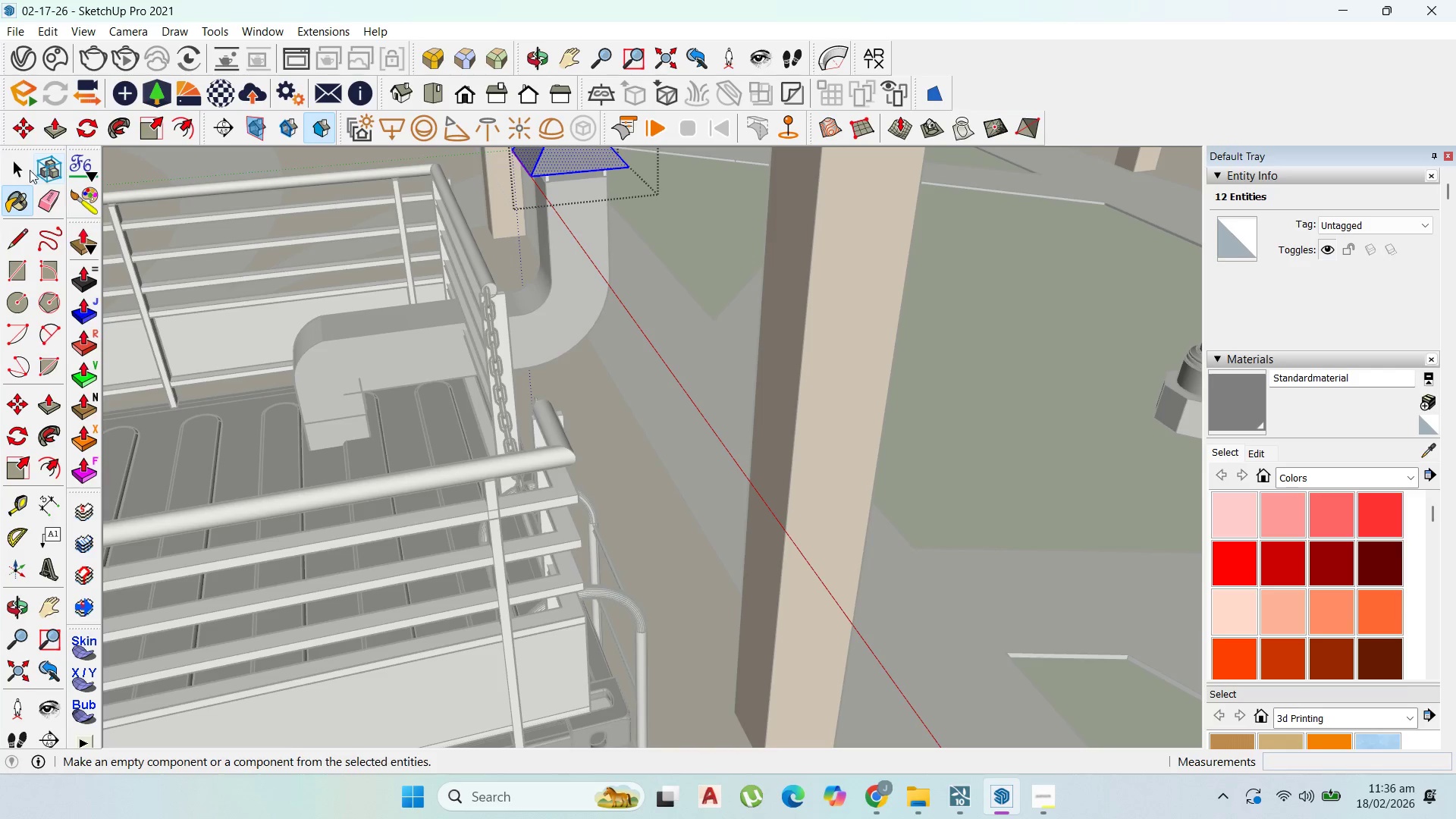 
left_click([10, 158])
 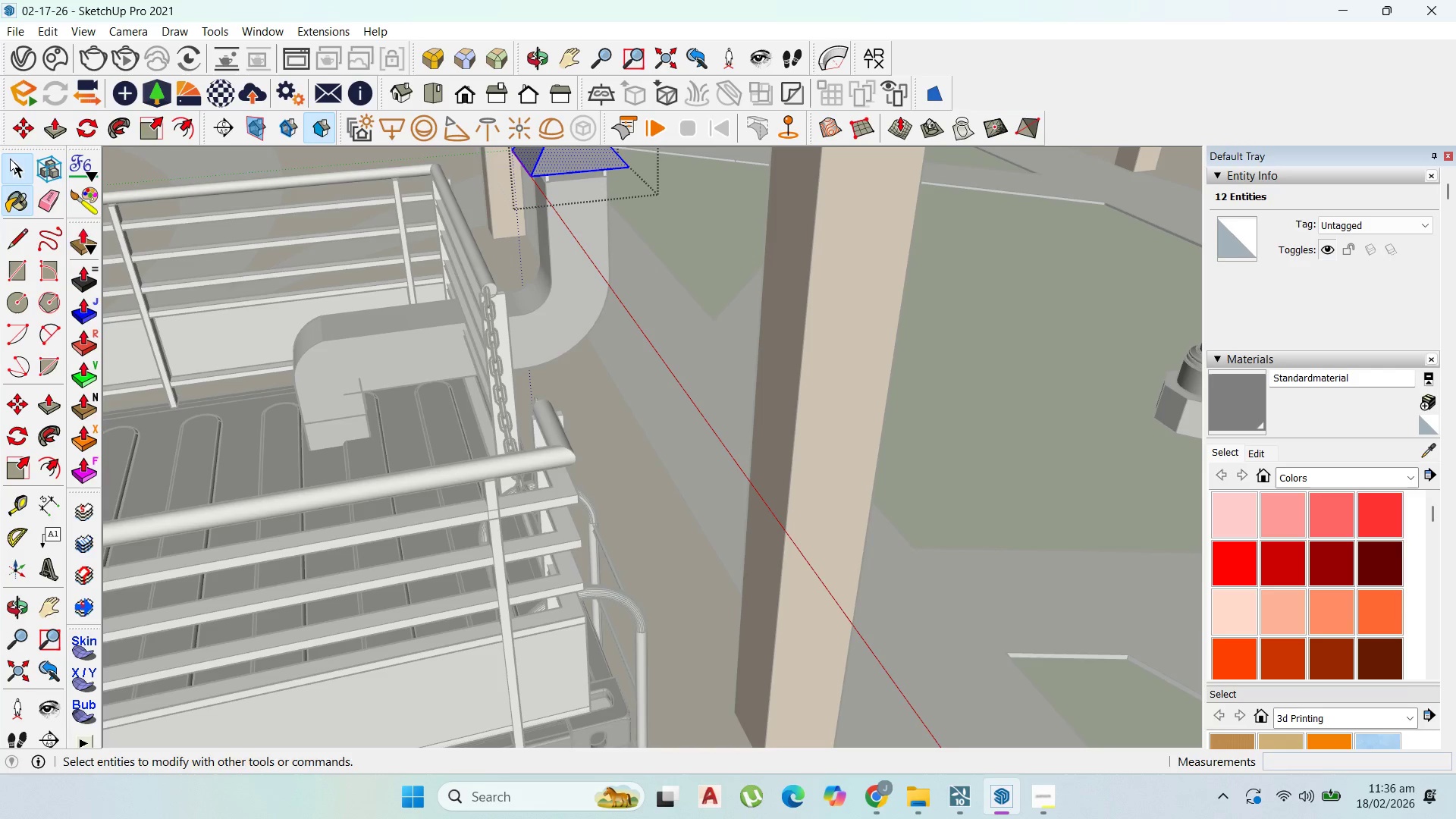 
key(Escape)
 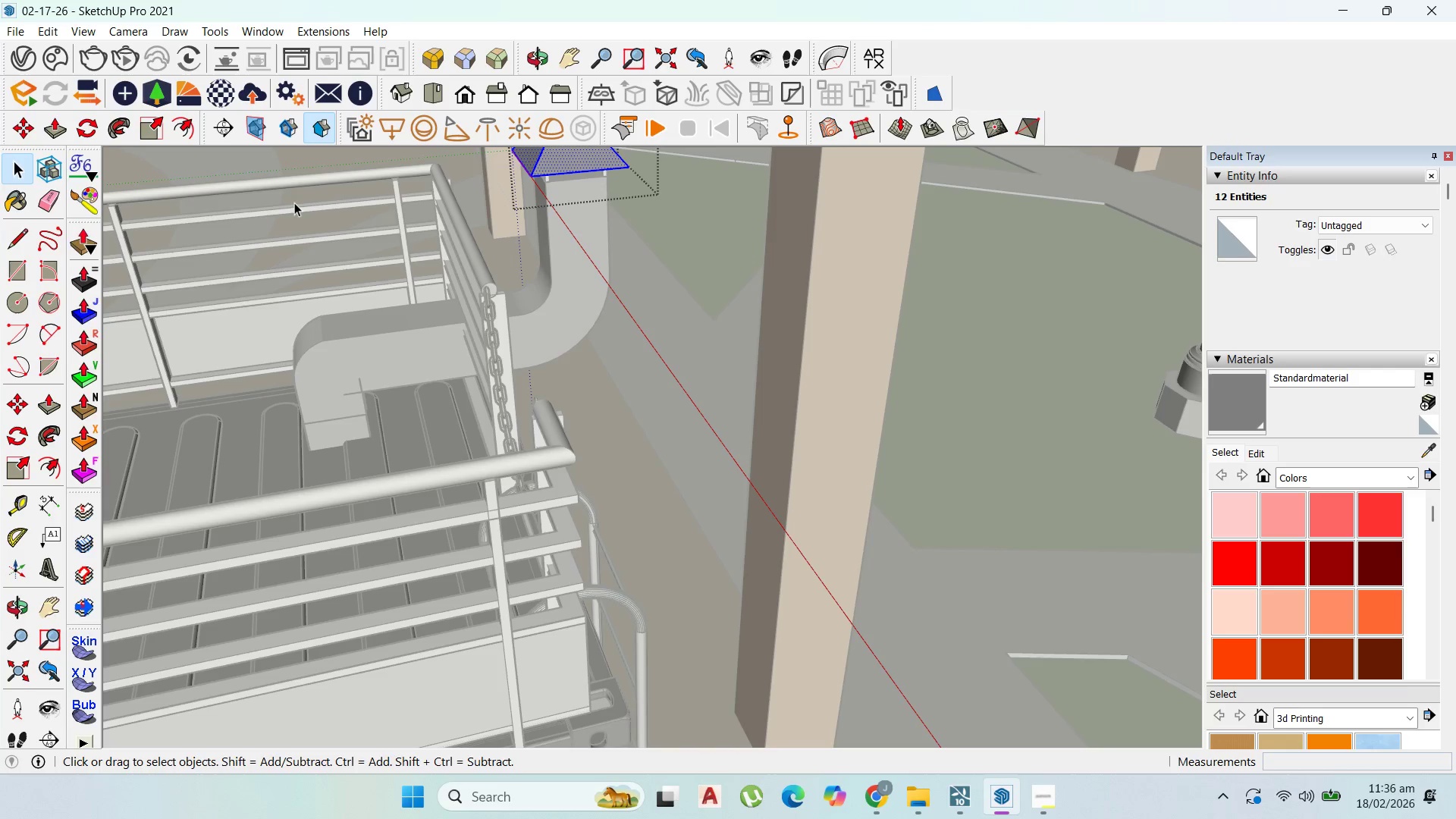 
key(Escape)
 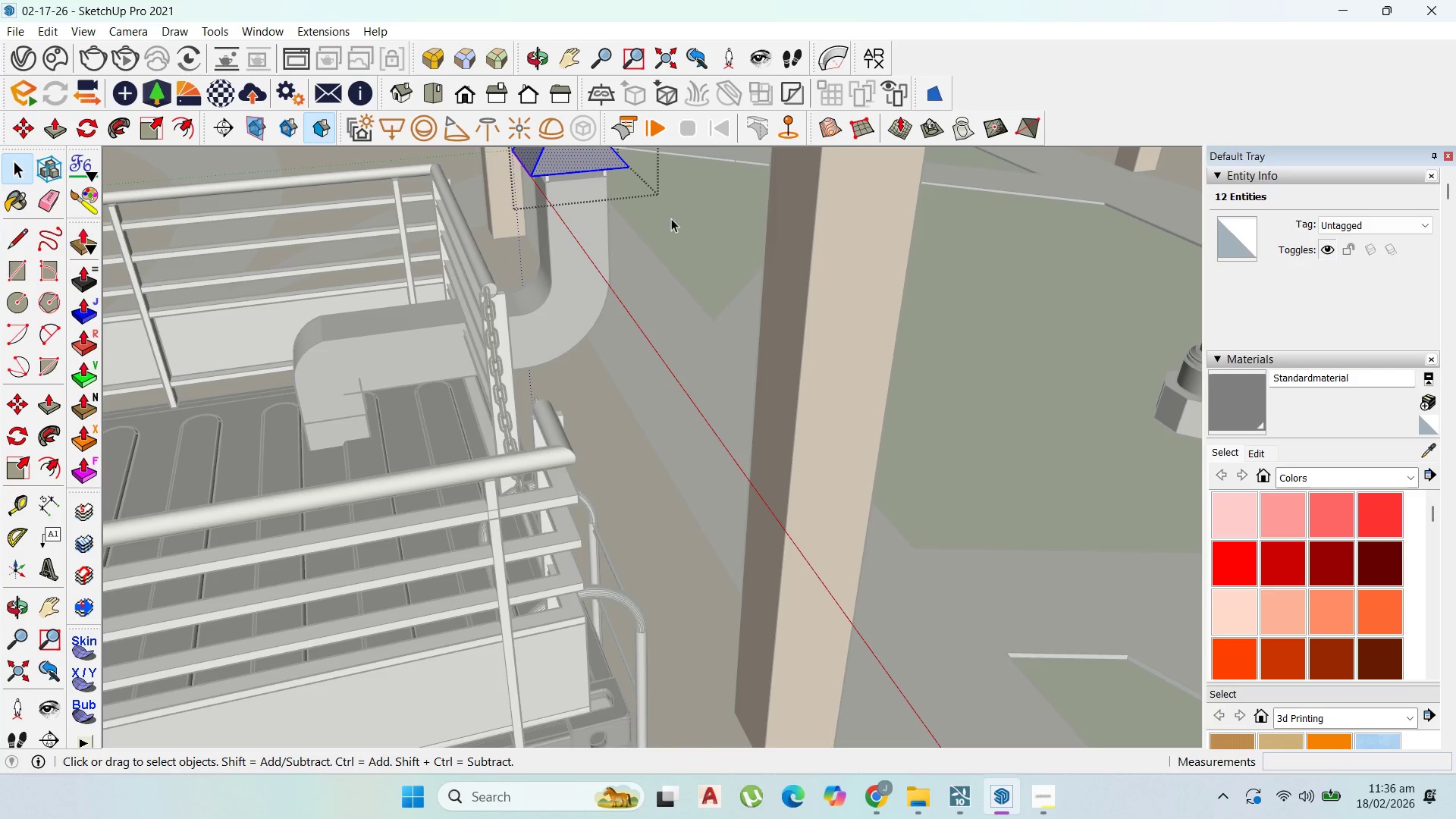 
key(Escape)
 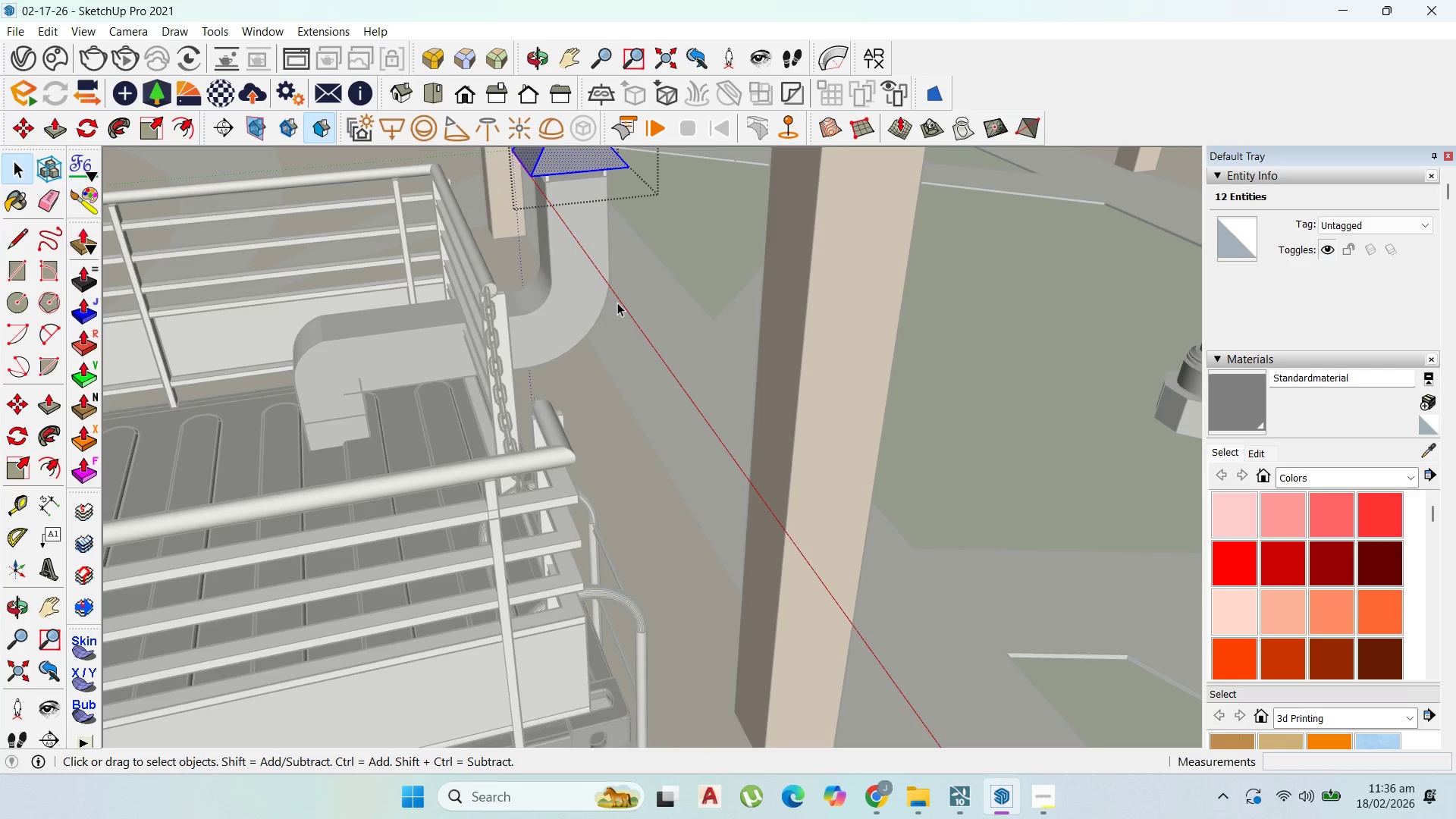 
key(Escape)
 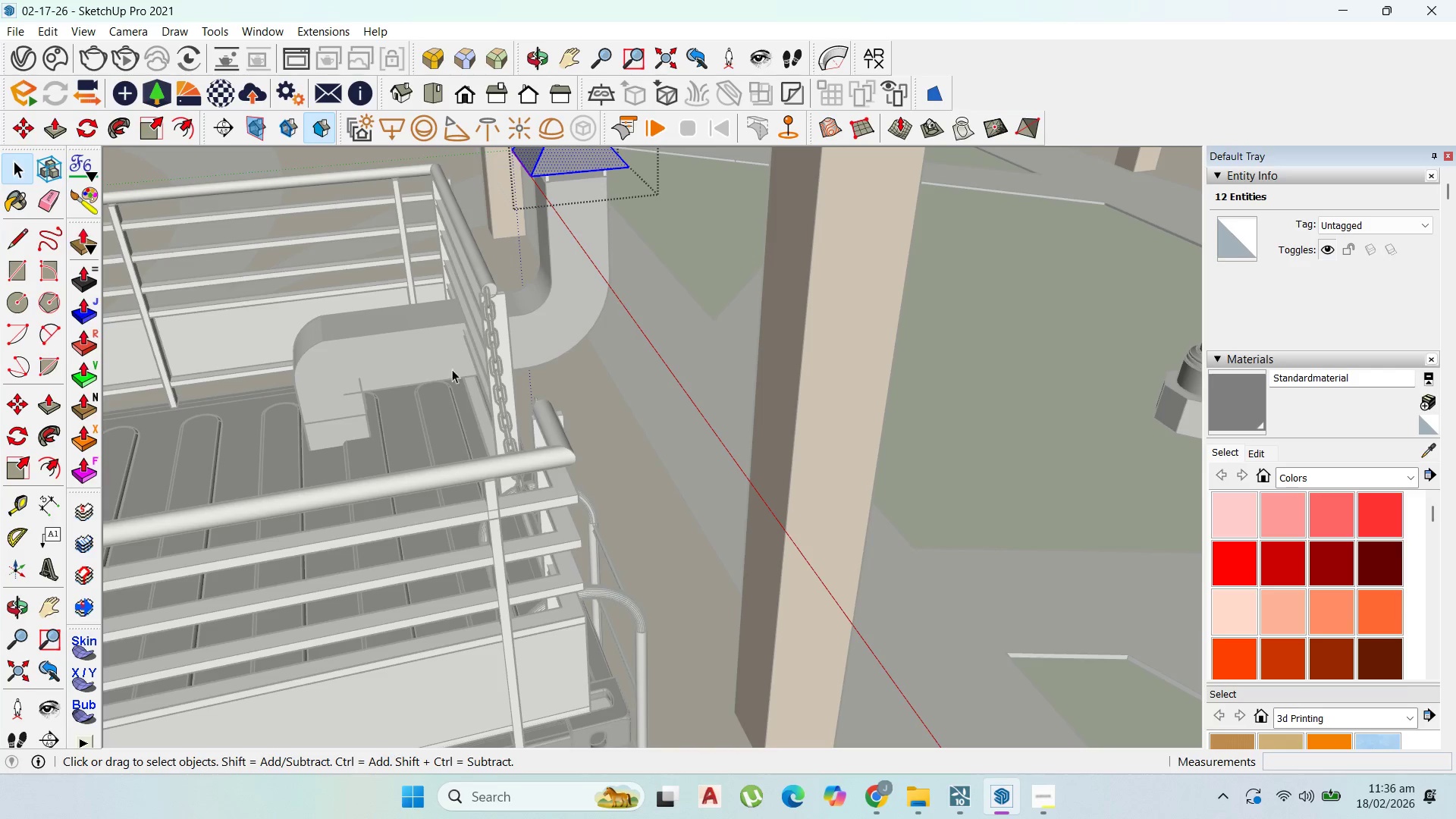 
key(Escape)
 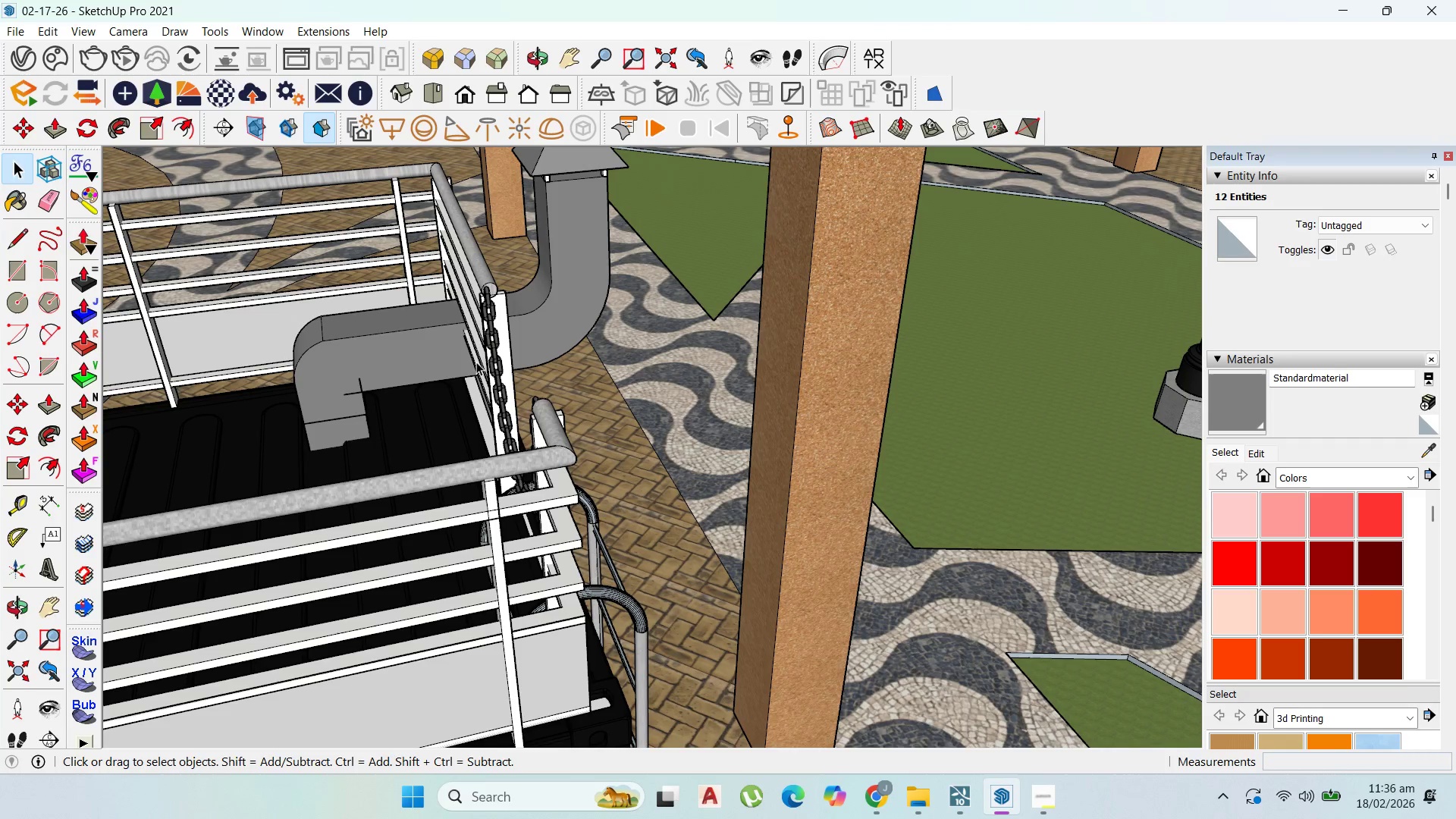 
scroll: coordinate [671, 234], scroll_direction: down, amount: 2.0
 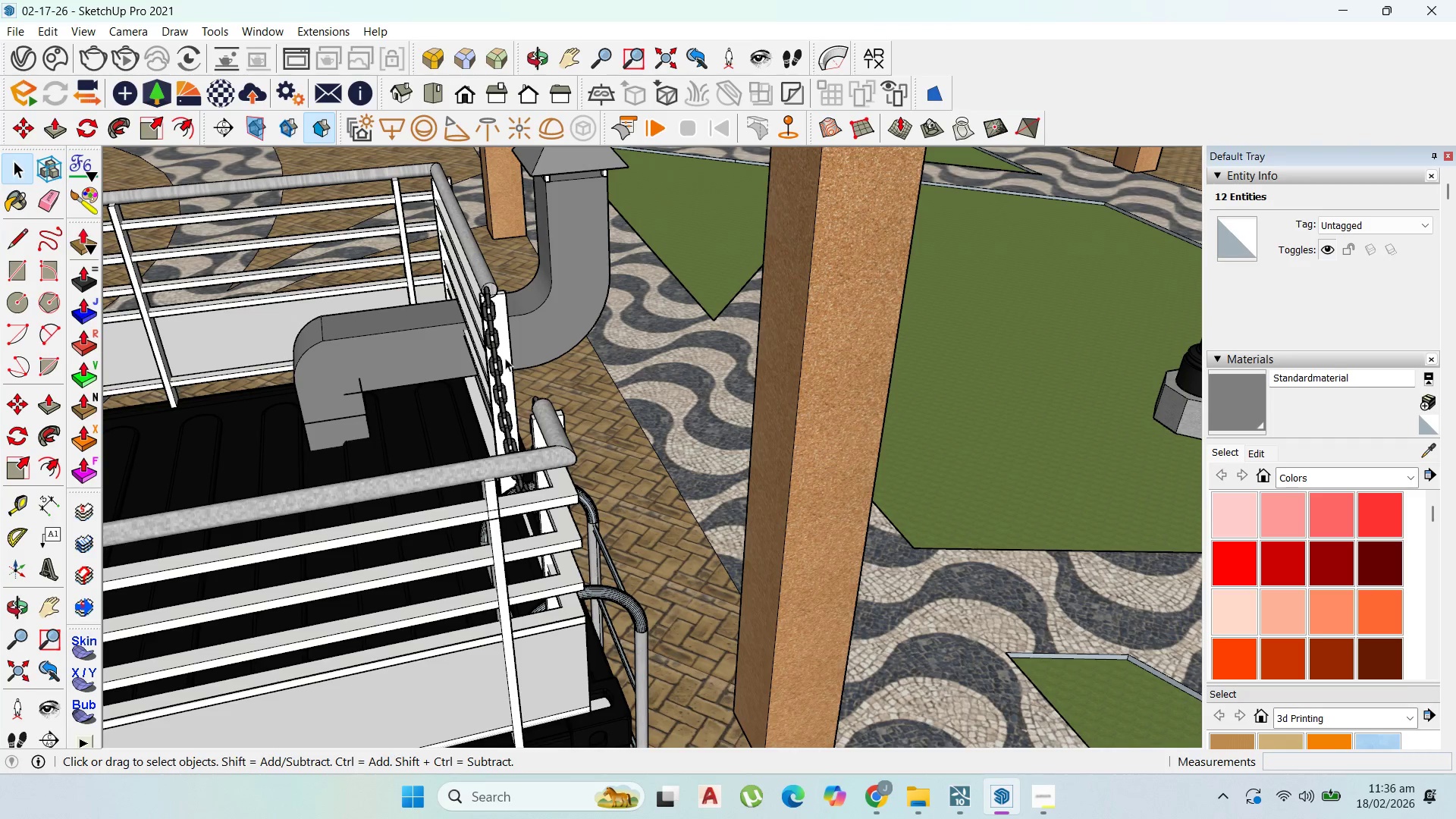 
key(Escape)
 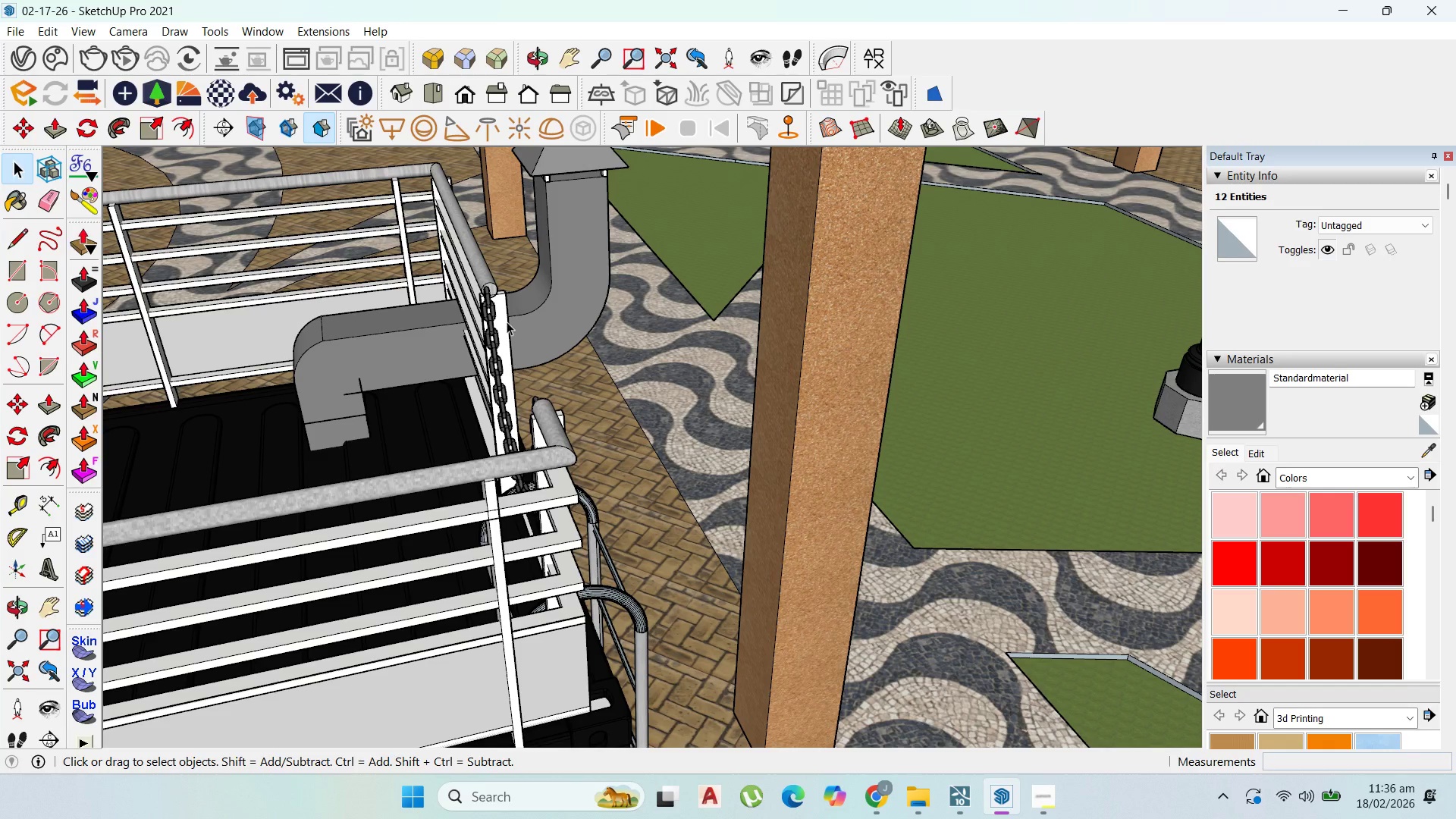 
scroll: coordinate [507, 355], scroll_direction: down, amount: 1.0
 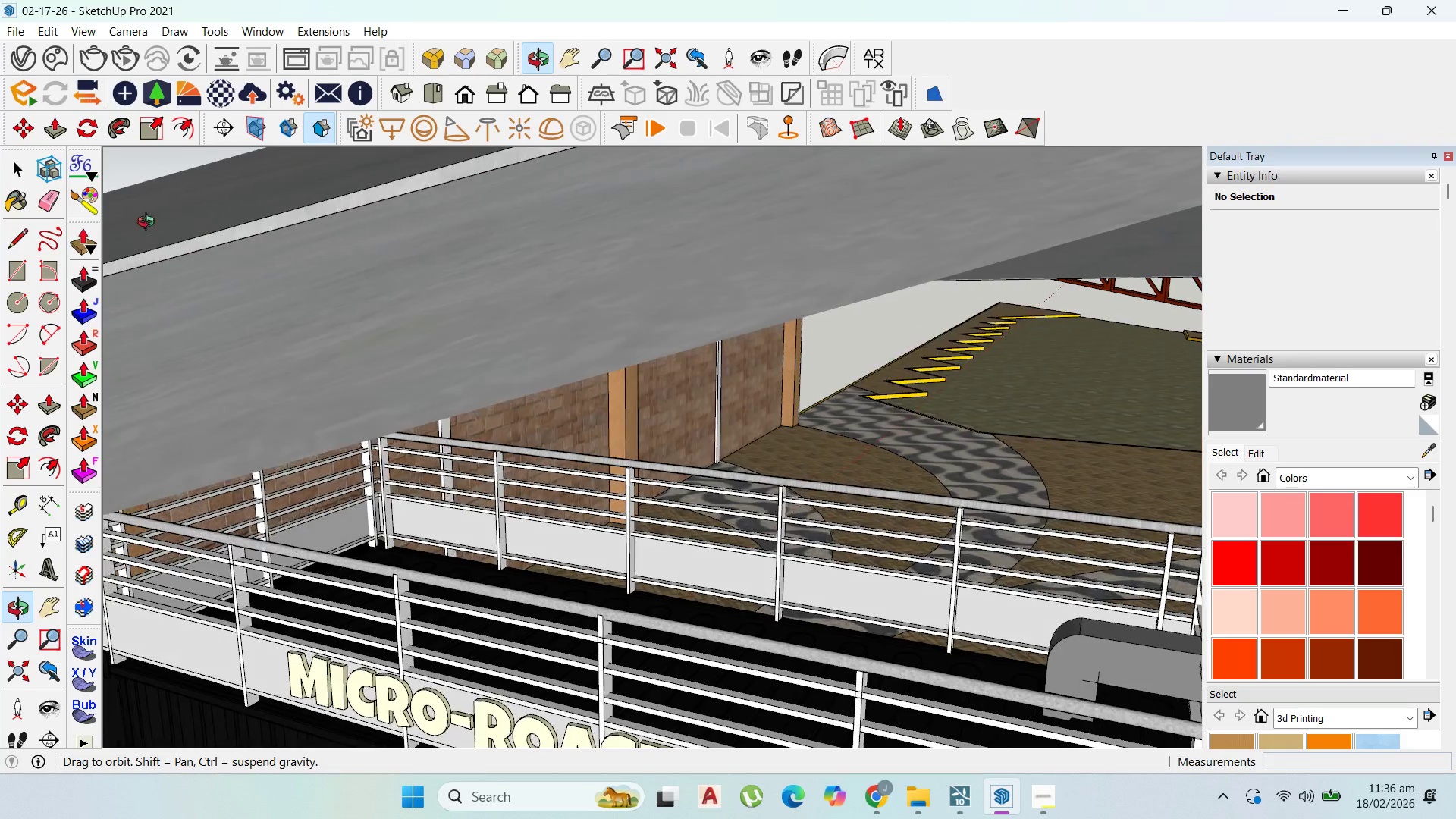 
scroll: coordinate [346, 620], scroll_direction: up, amount: 6.0
 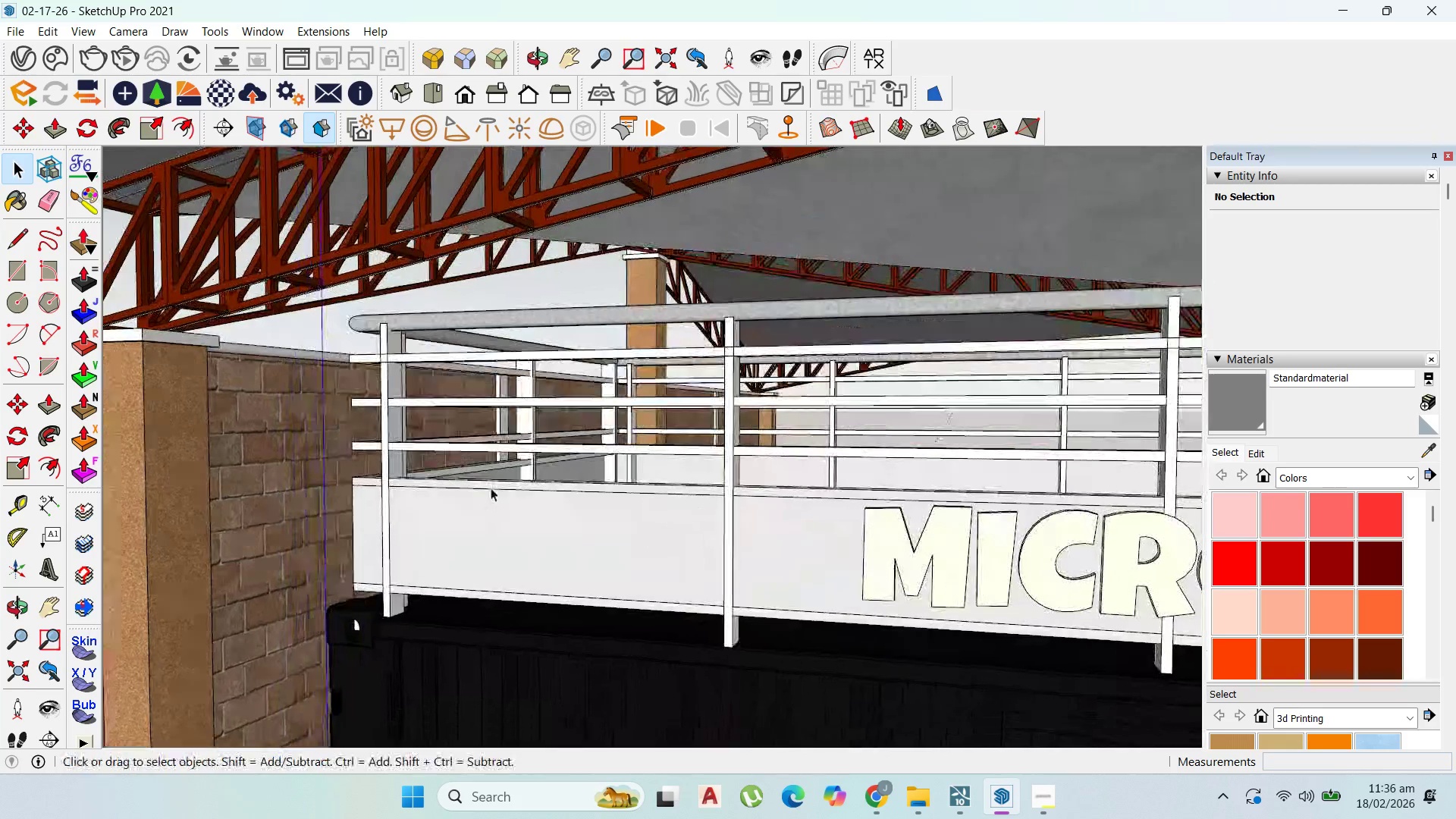 
scroll: coordinate [572, 433], scroll_direction: down, amount: 7.0
 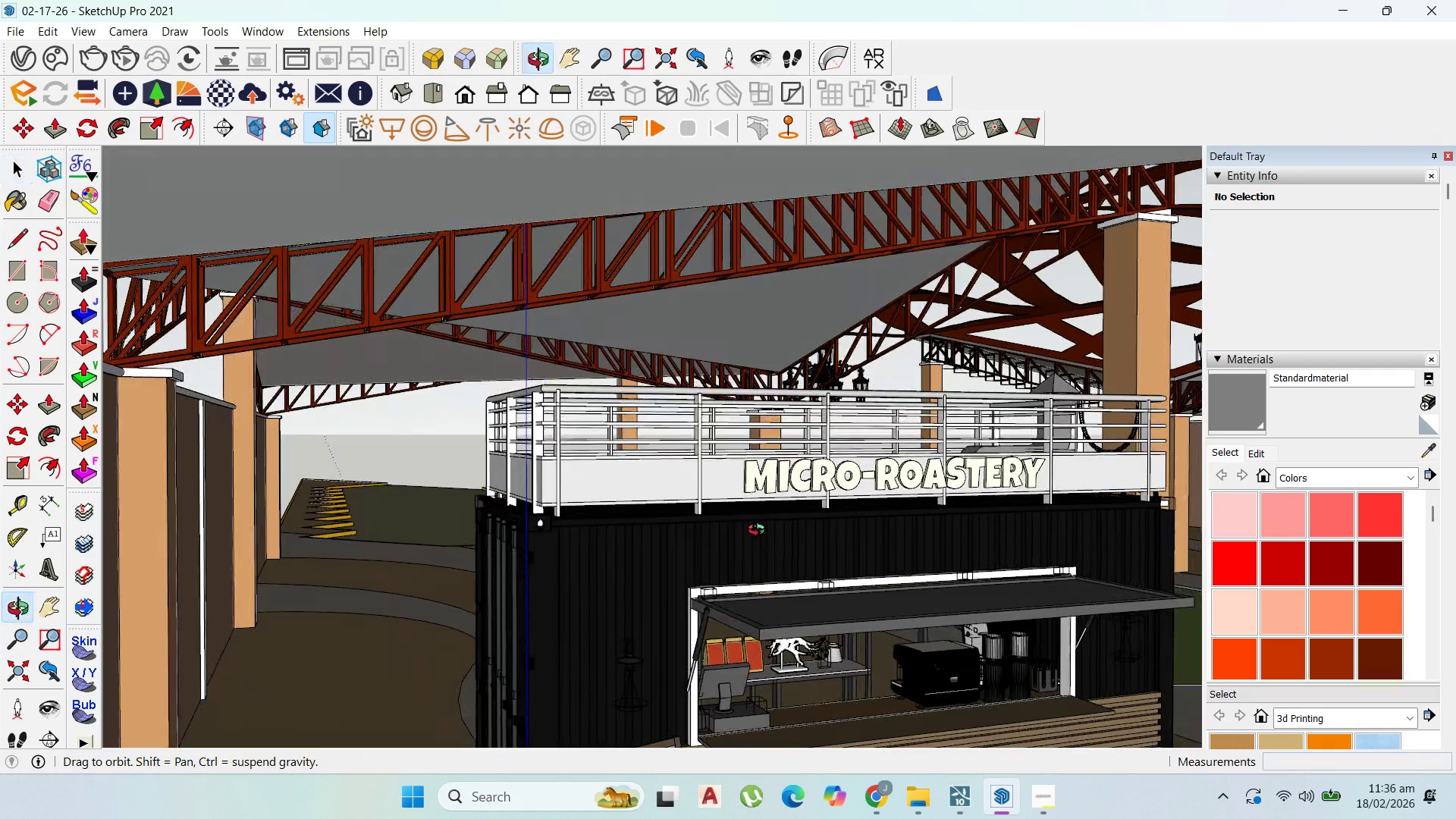 
scroll: coordinate [582, 472], scroll_direction: up, amount: 9.0
 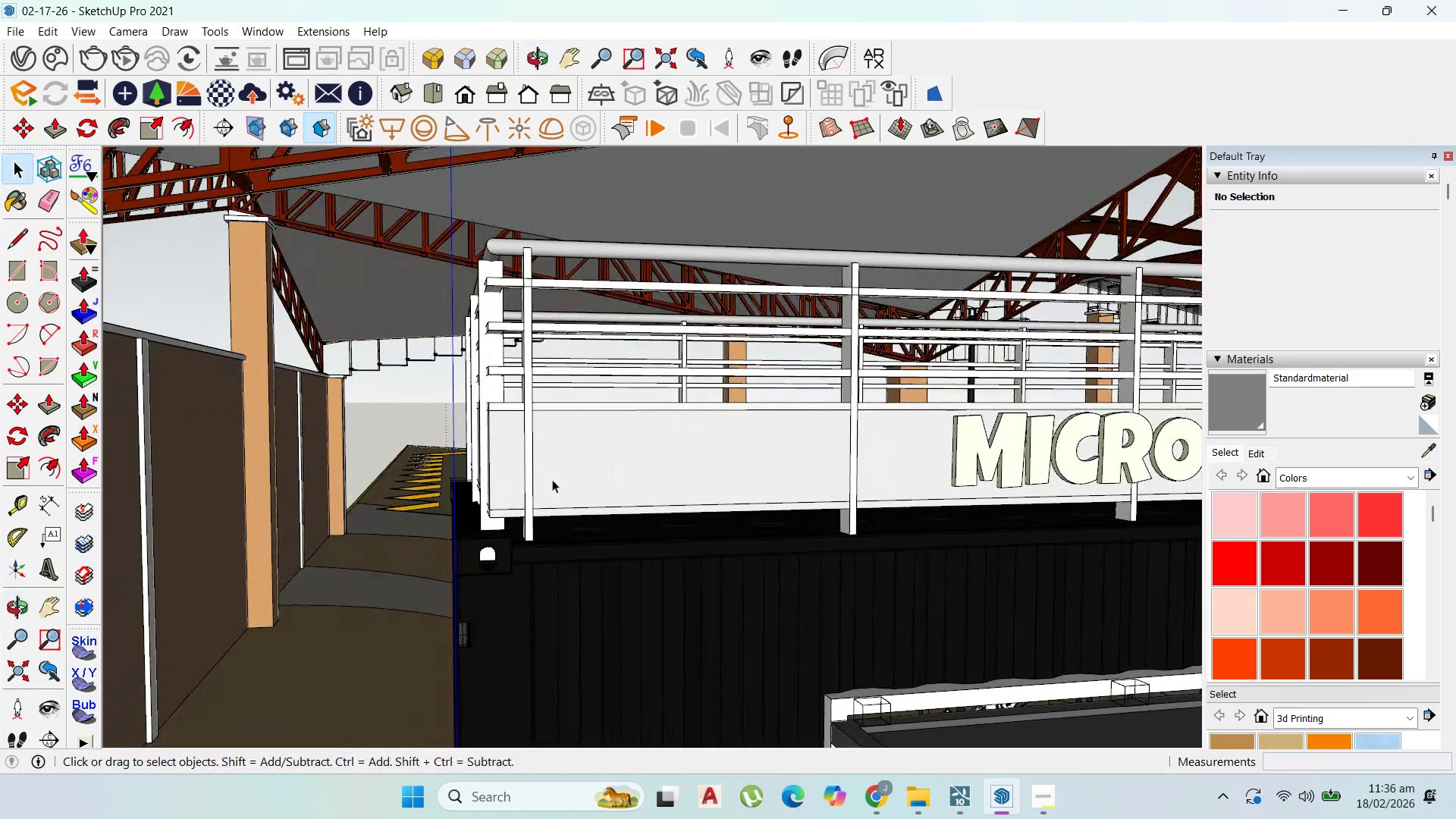 
scroll: coordinate [934, 598], scroll_direction: down, amount: 9.0
 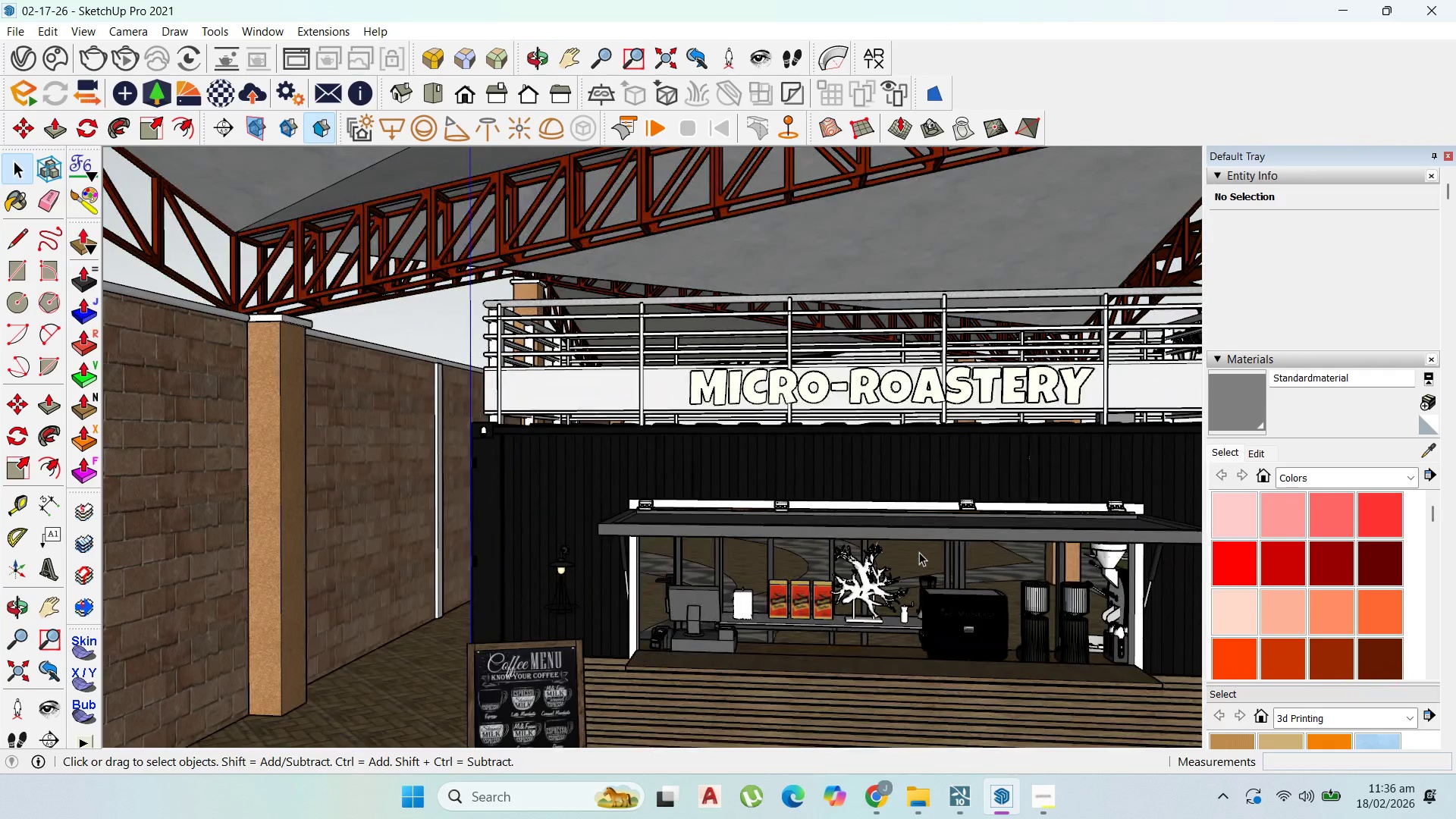 
wait(5.05)
 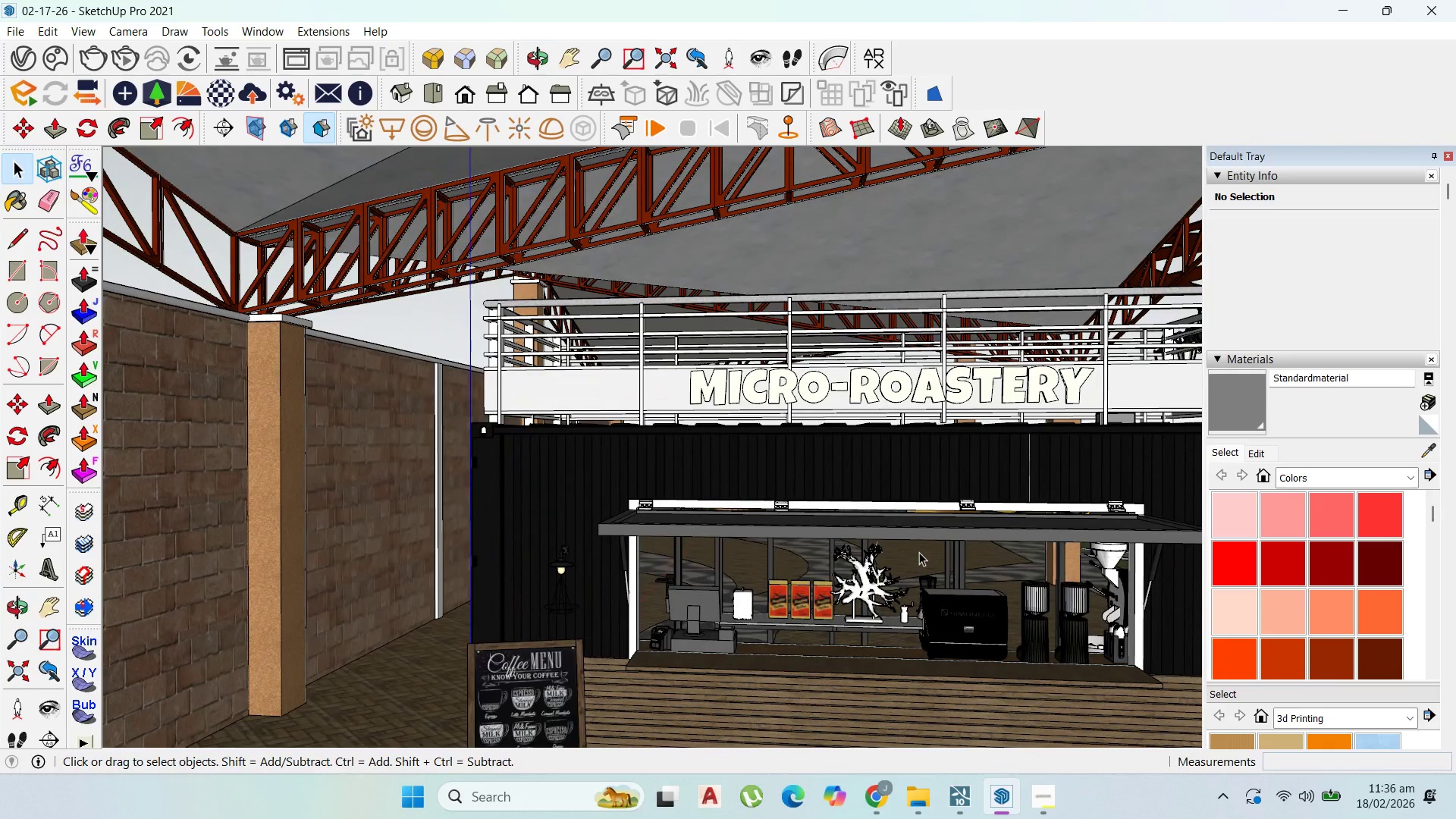 
scroll: coordinate [673, 643], scroll_direction: down, amount: 1.0
 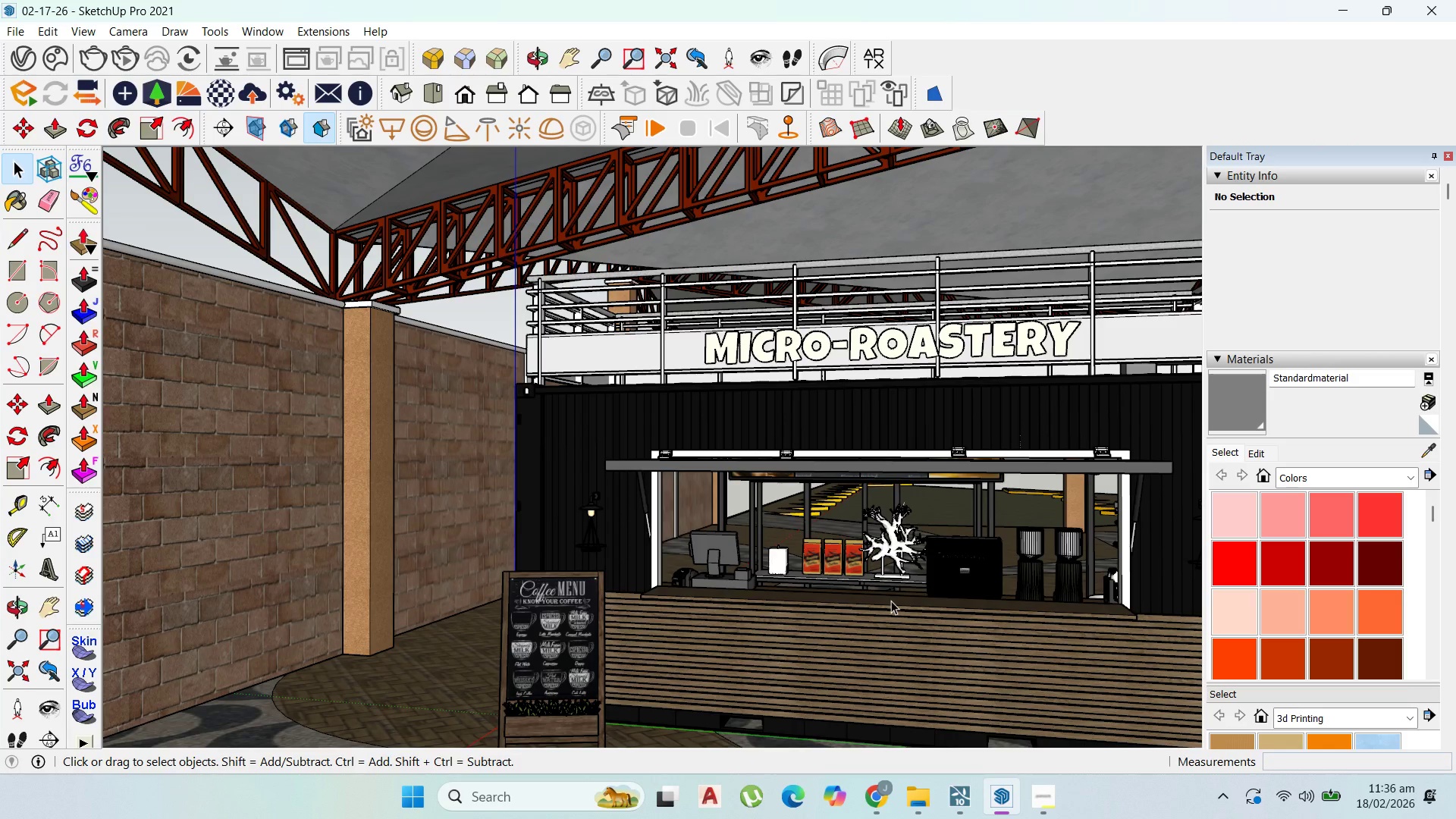 
left_click([896, 551])
 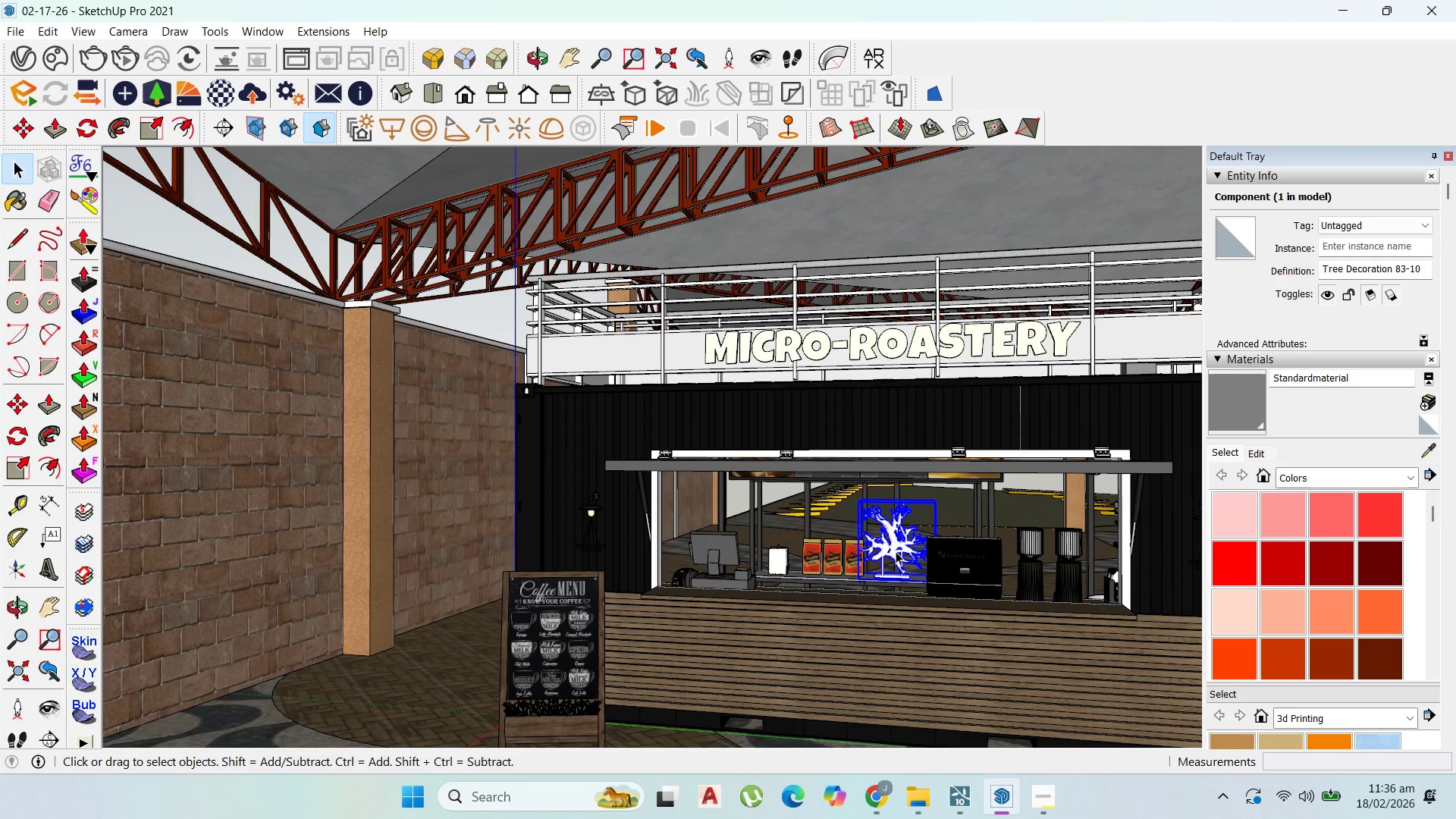 
key(Delete)
 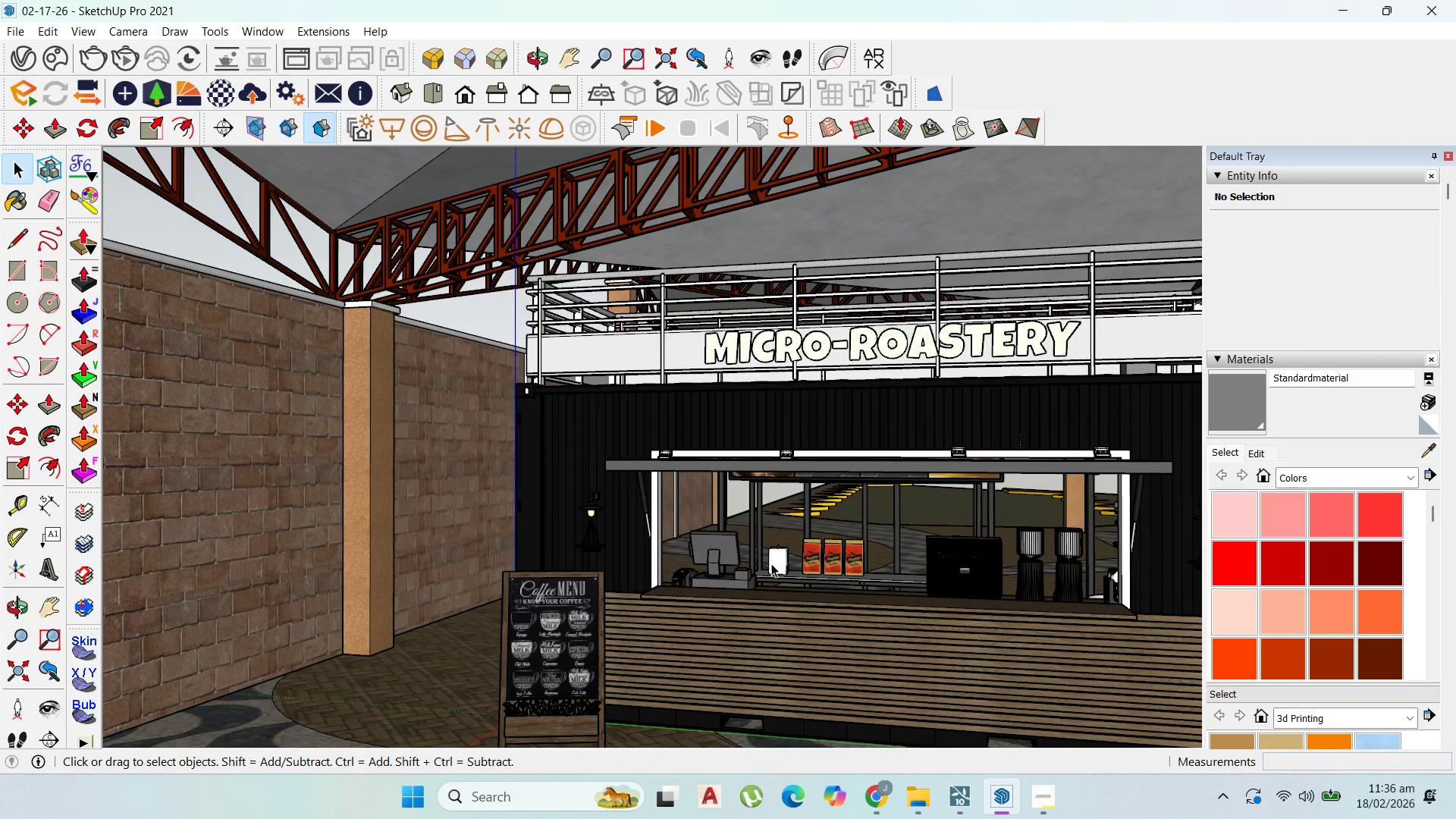 
left_click([770, 563])
 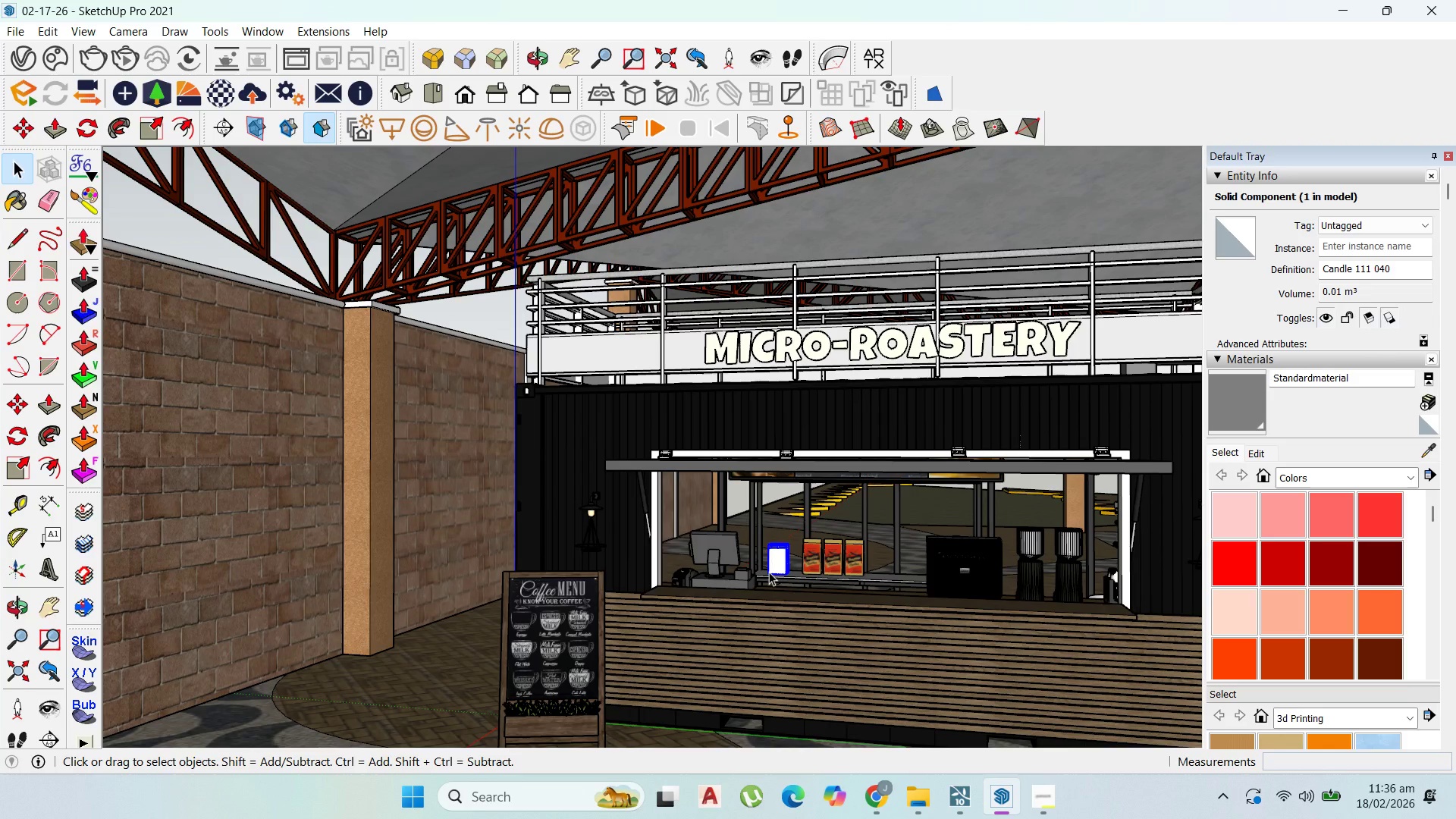 
wait(7.17)
 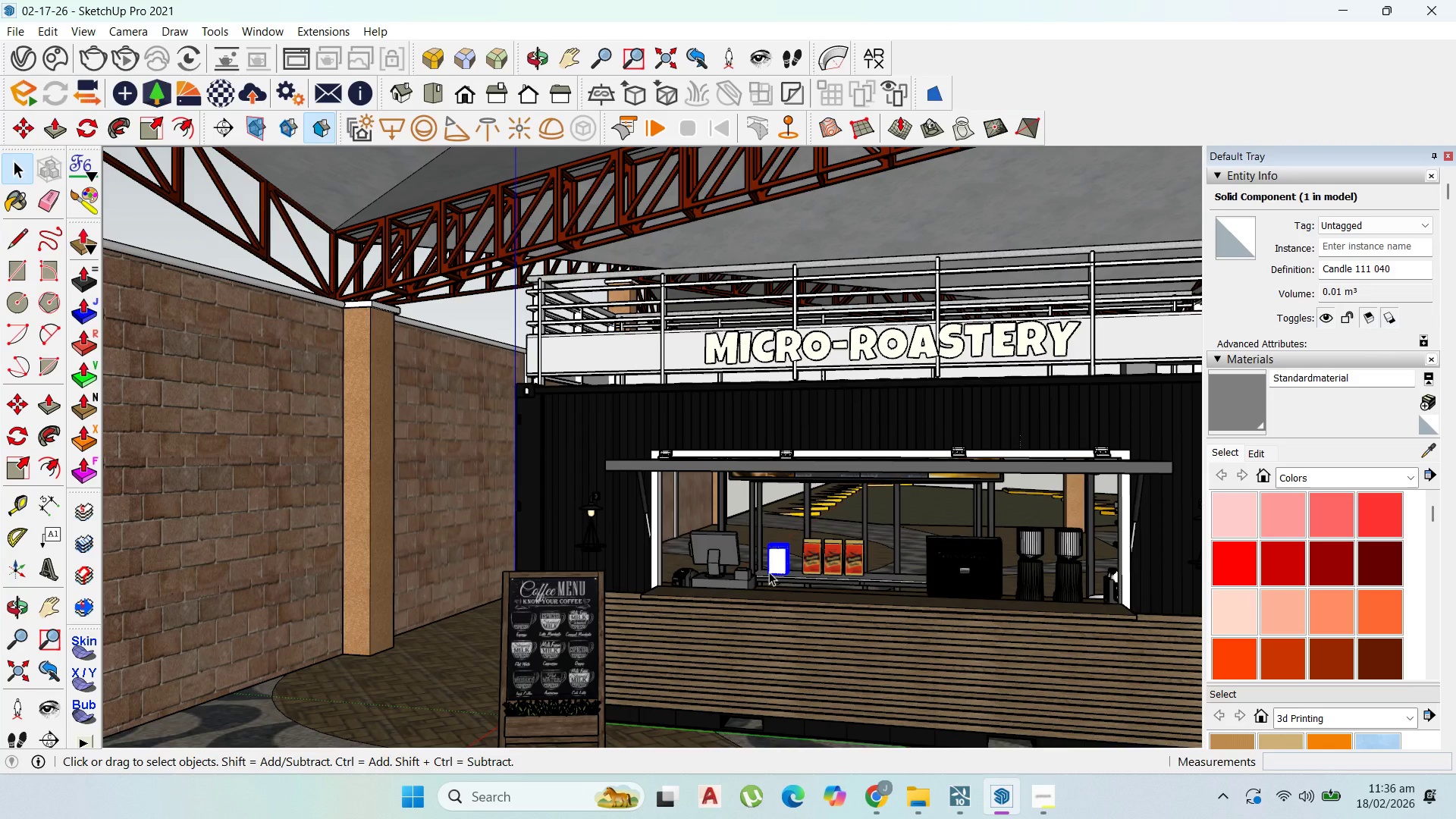 
key(Delete)
 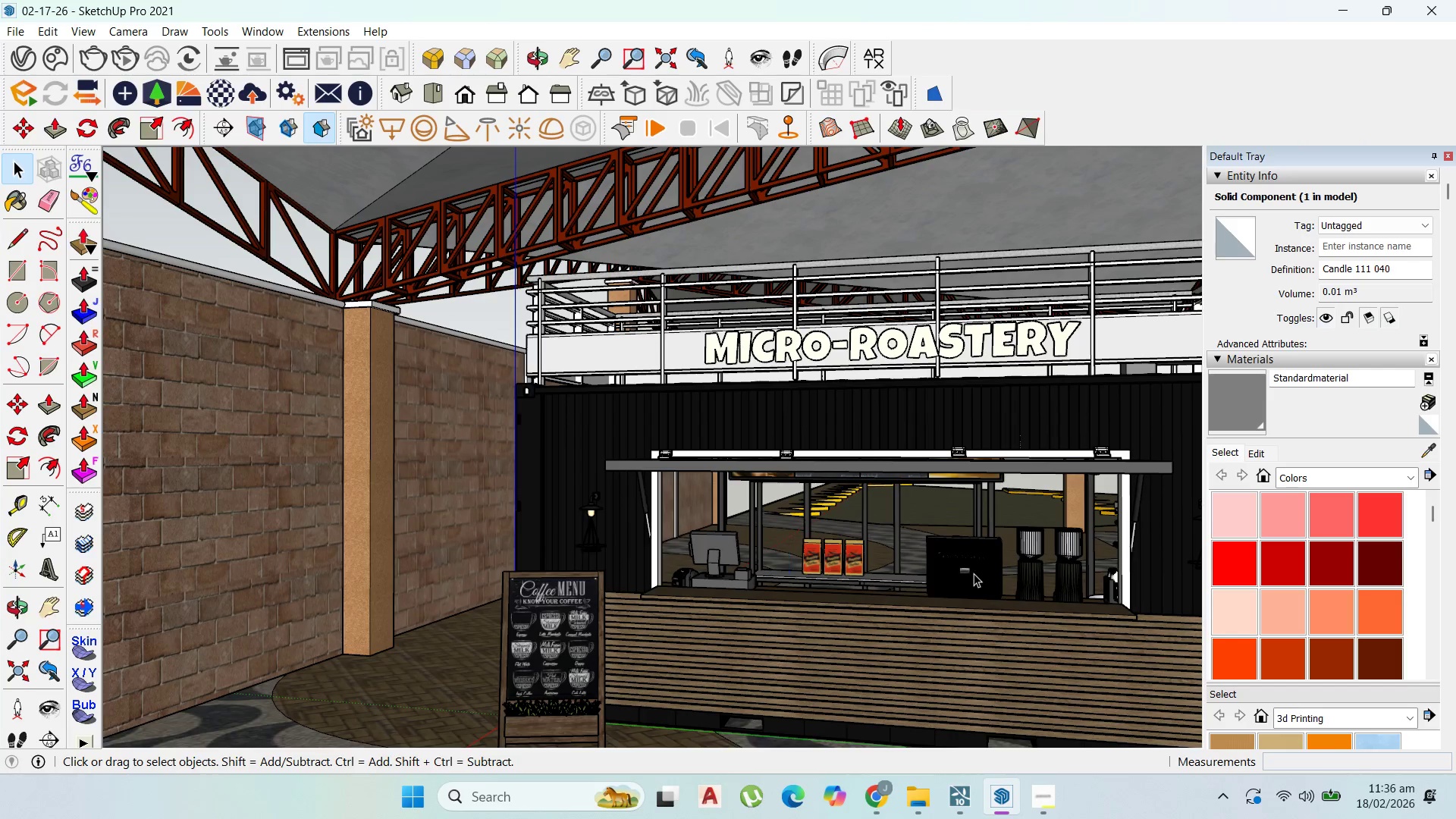 
scroll: coordinate [914, 552], scroll_direction: up, amount: 12.0
 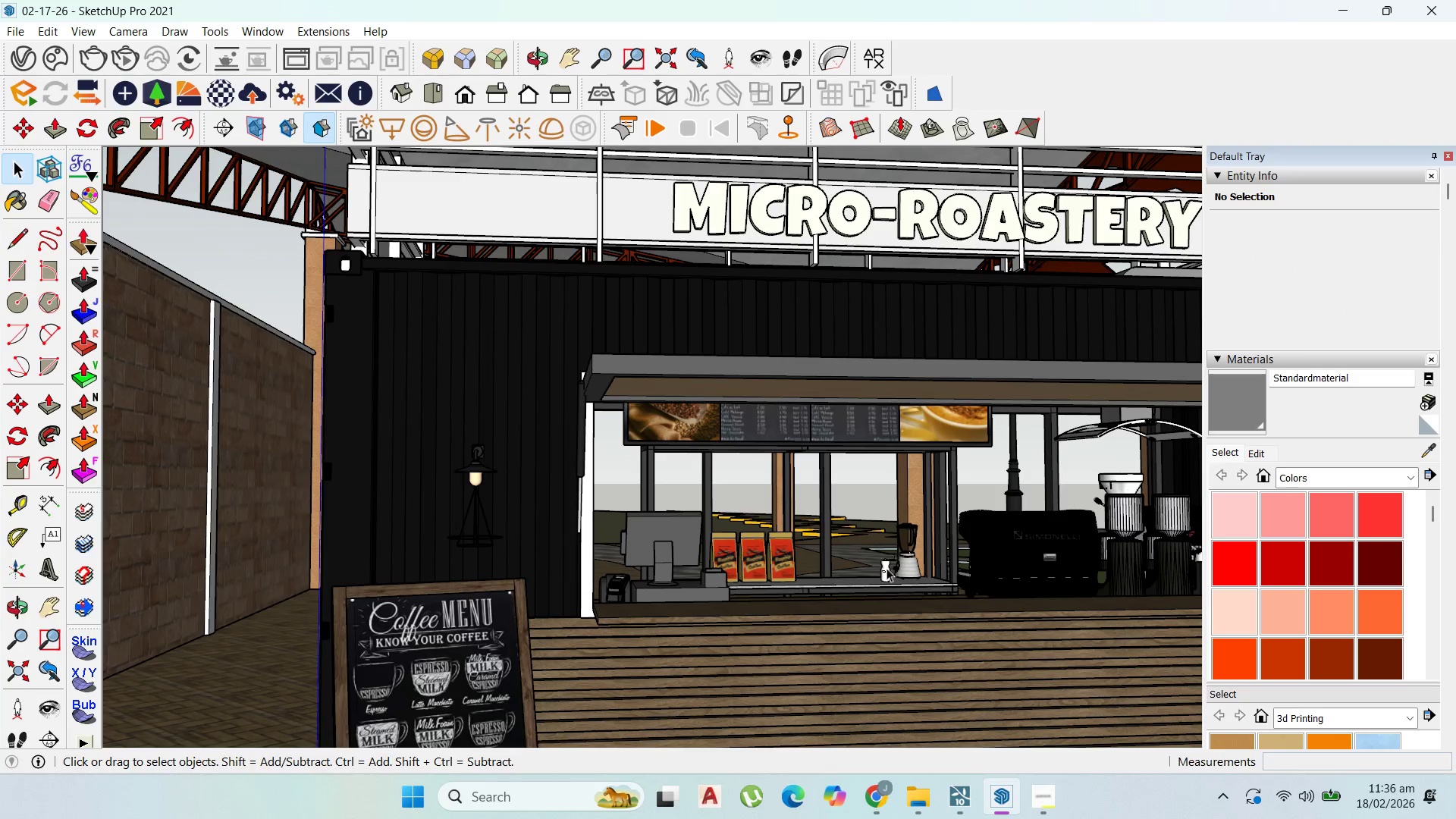 
key(Delete)
 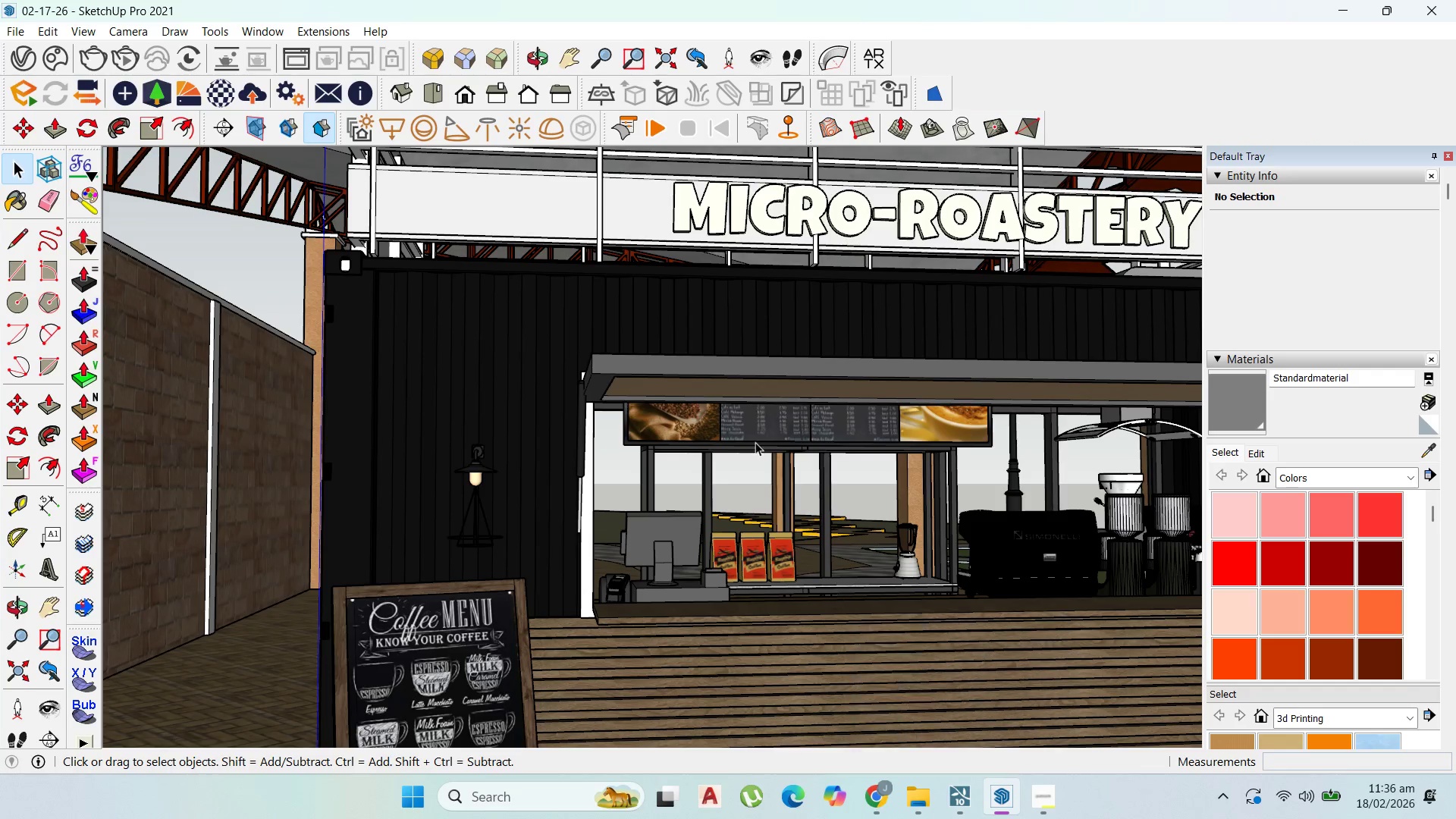 
wait(5.51)
 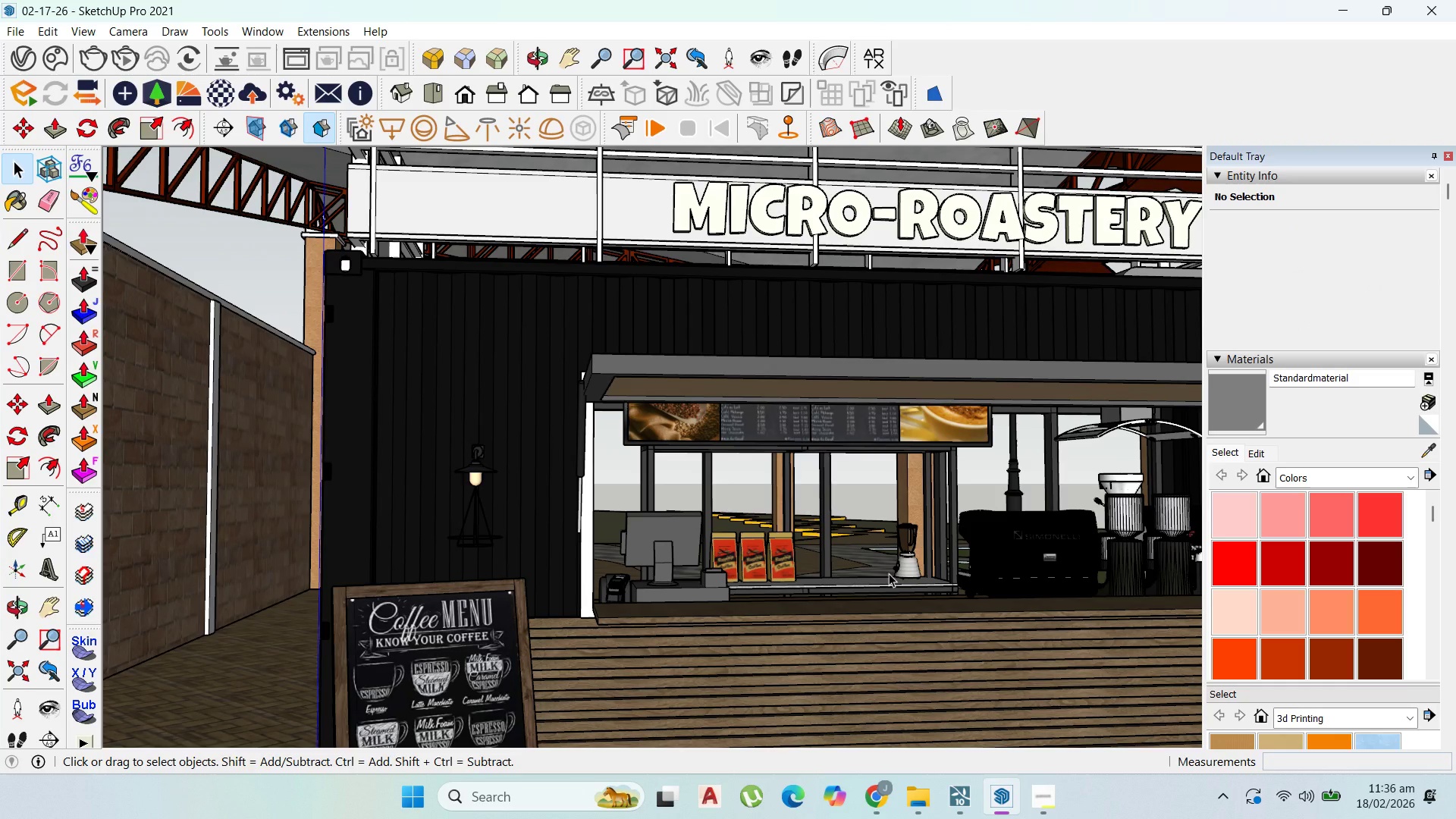 
key(Control+S)
 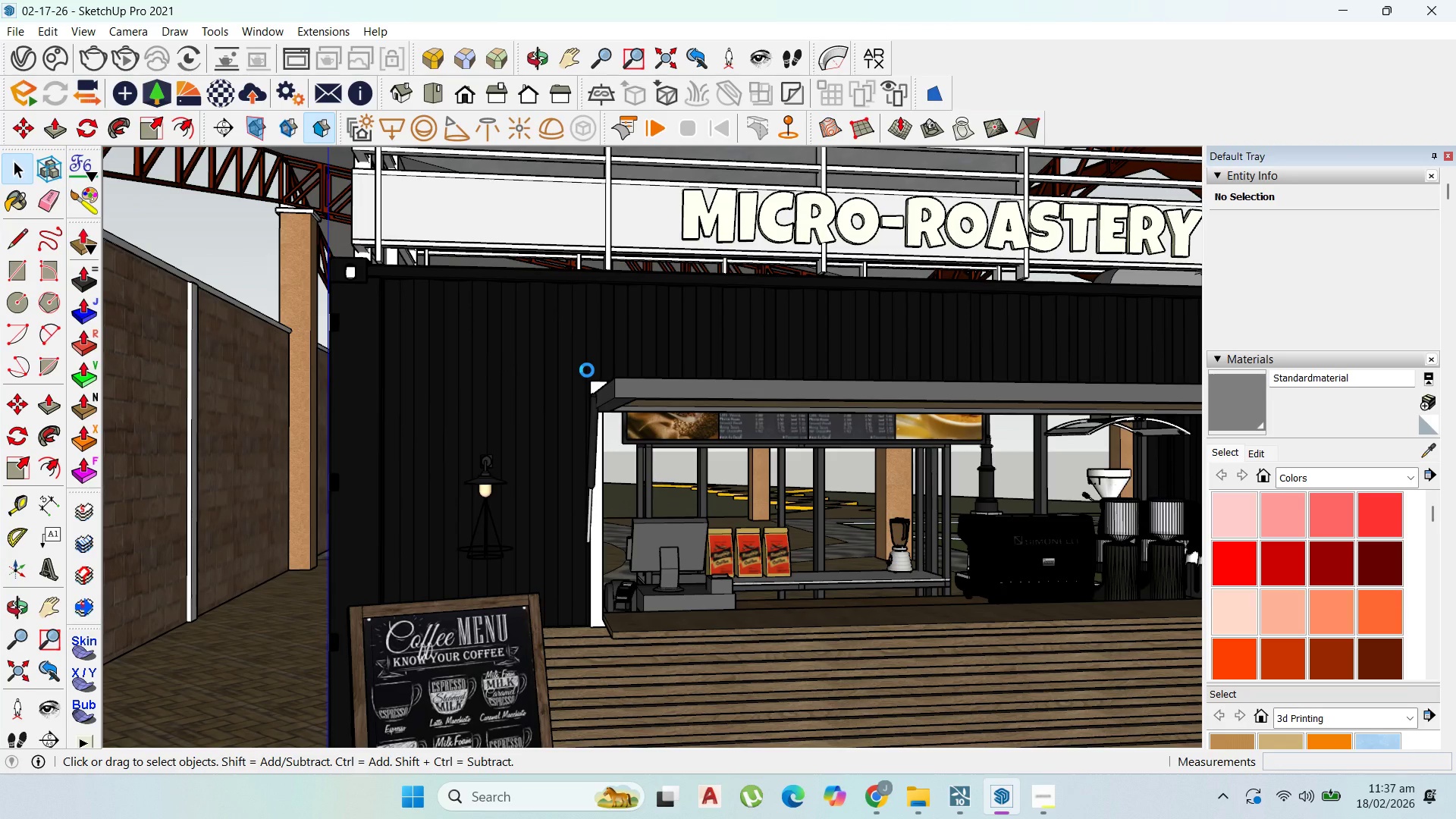 
wait(16.23)
 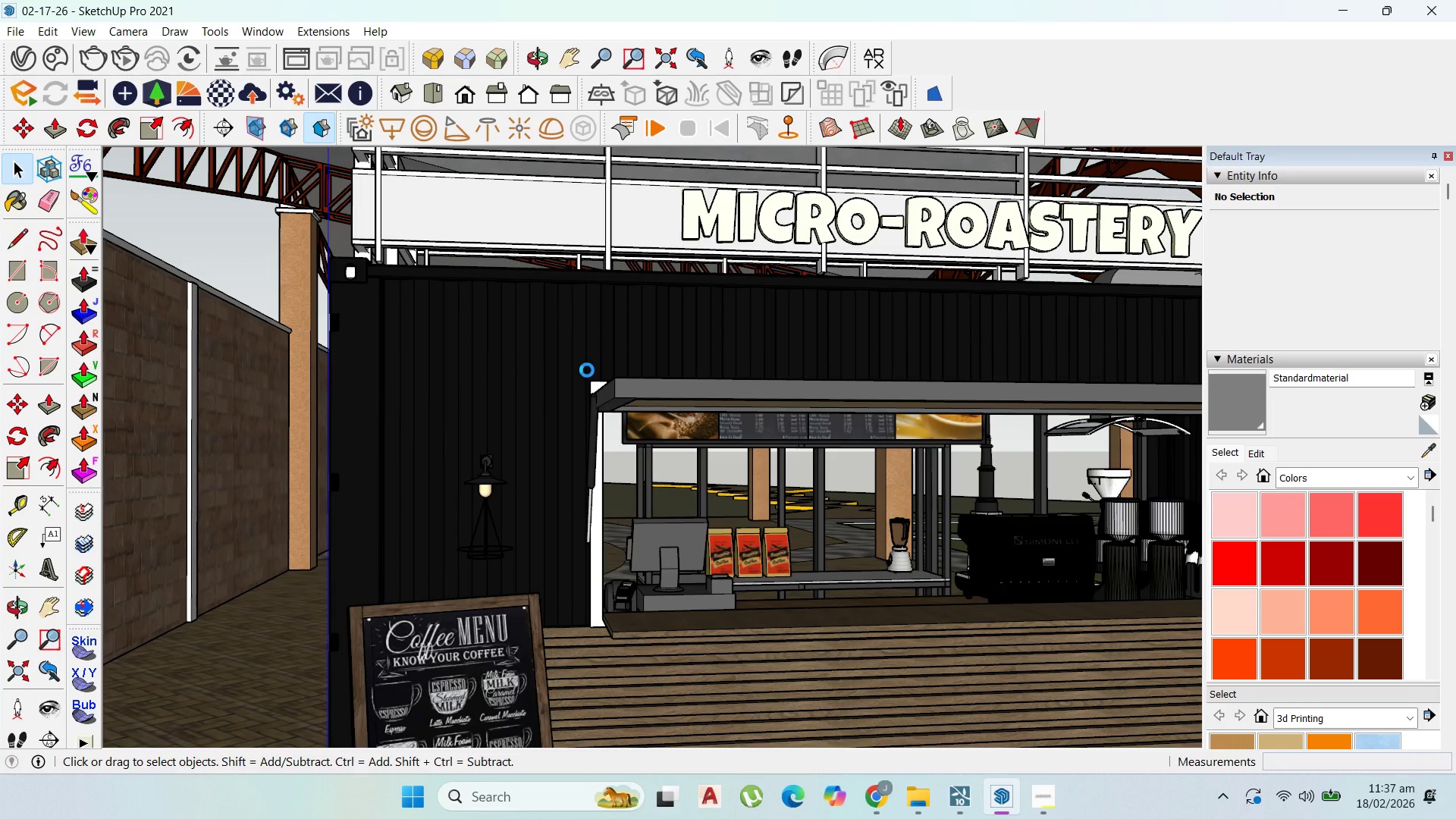 
mouse_move([21, 64])
 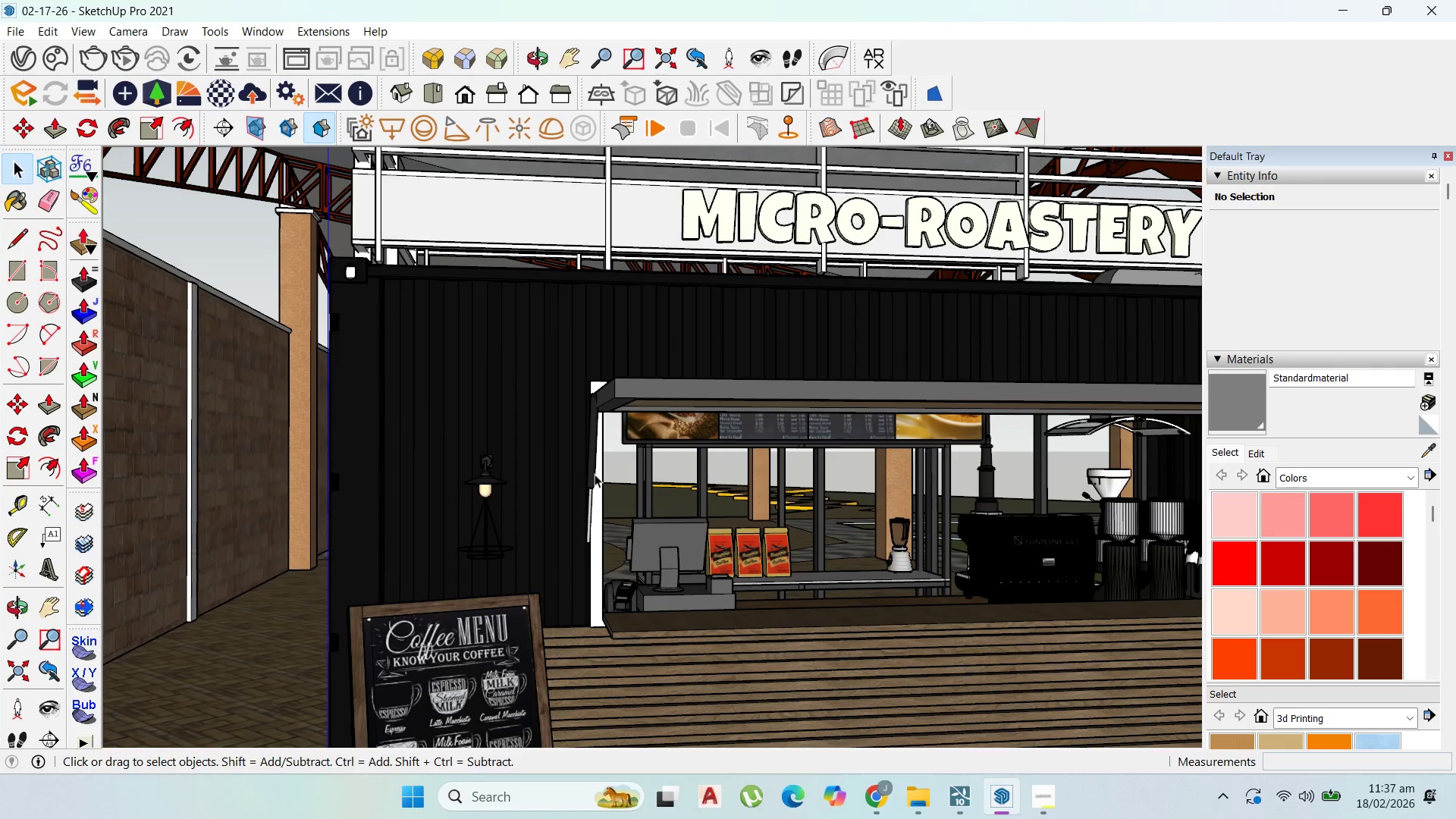 
scroll: coordinate [1051, 563], scroll_direction: up, amount: 26.0
 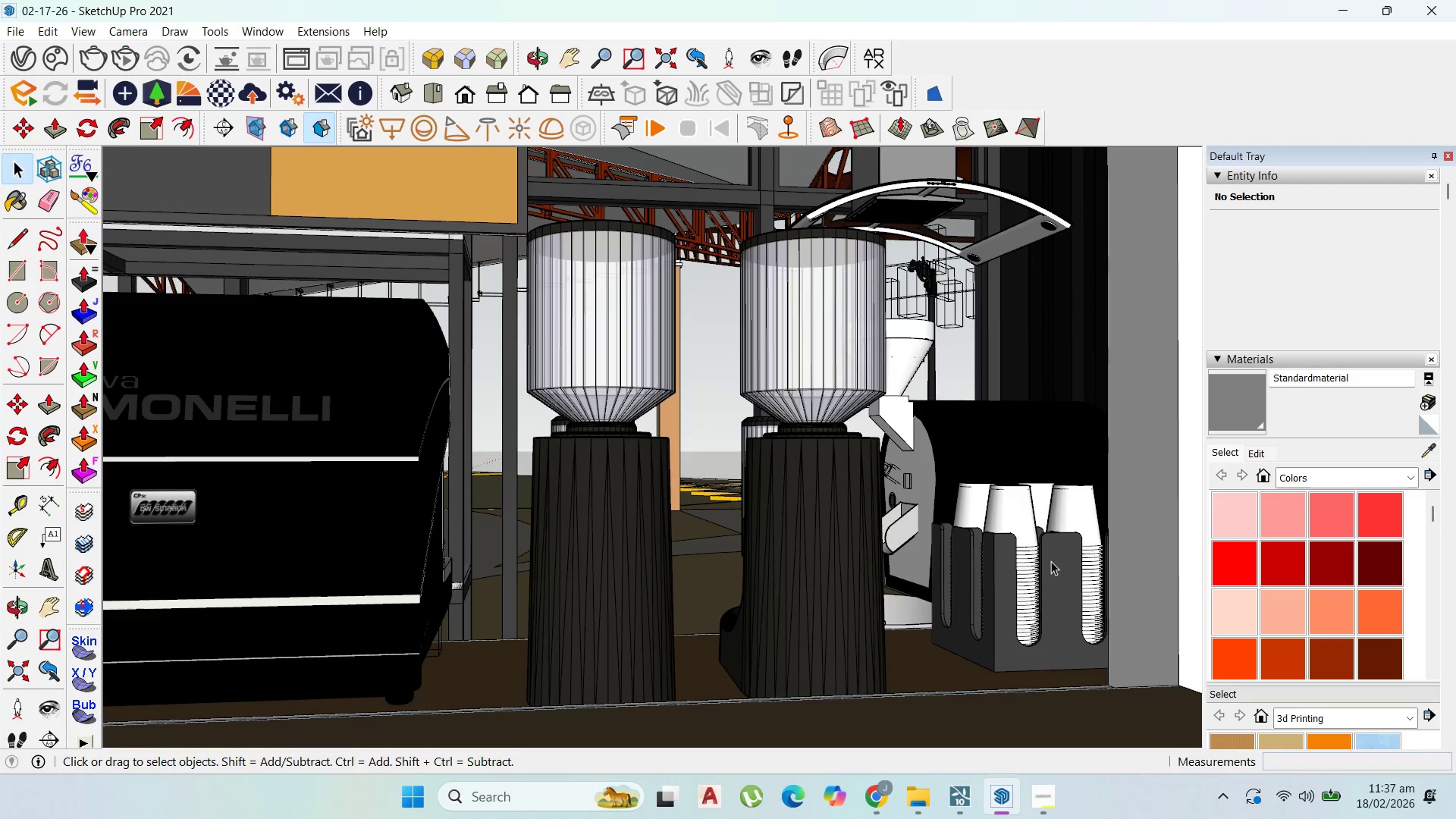 
scroll: coordinate [965, 592], scroll_direction: down, amount: 28.0
 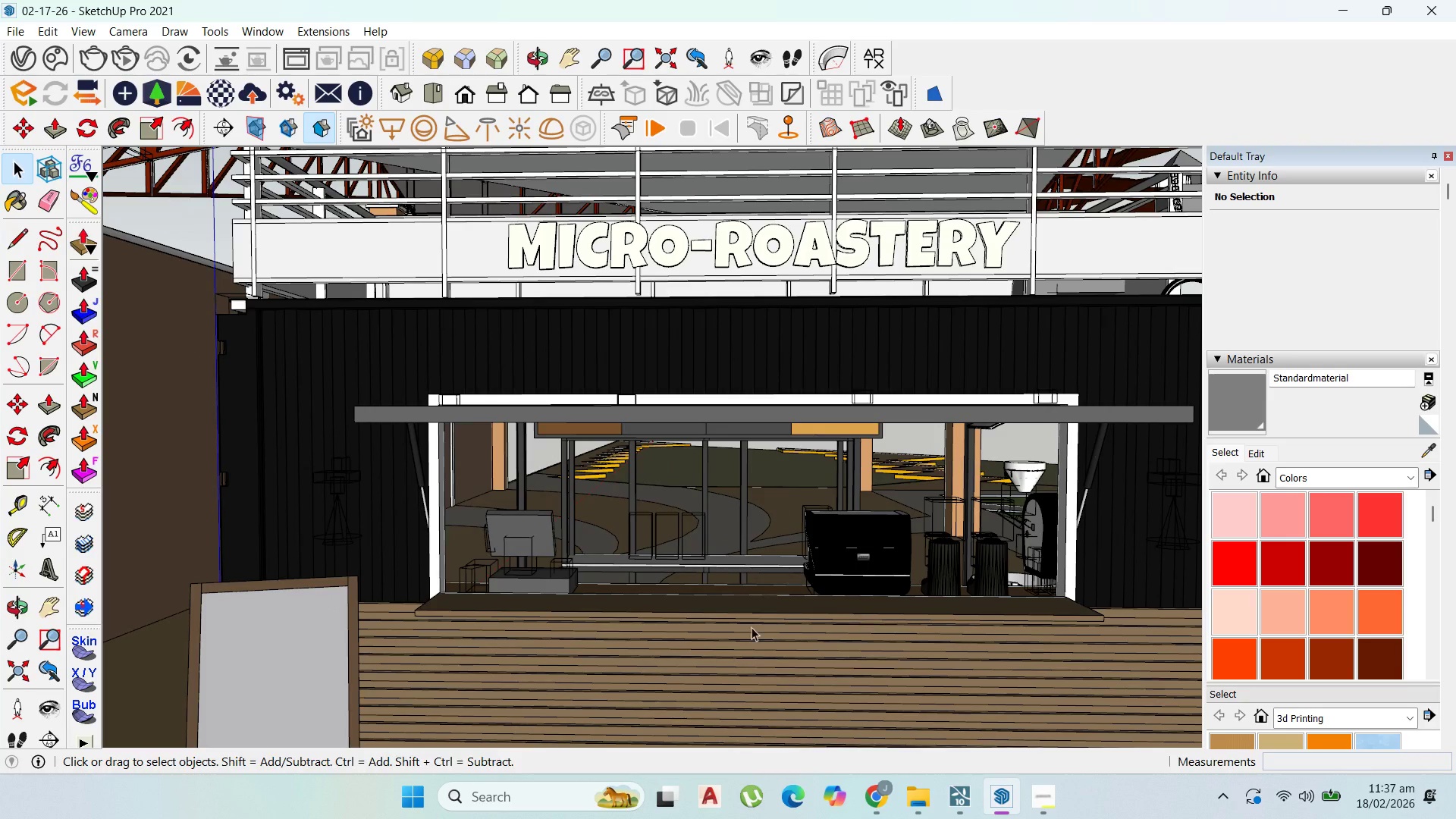 
scroll: coordinate [717, 555], scroll_direction: up, amount: 11.0
 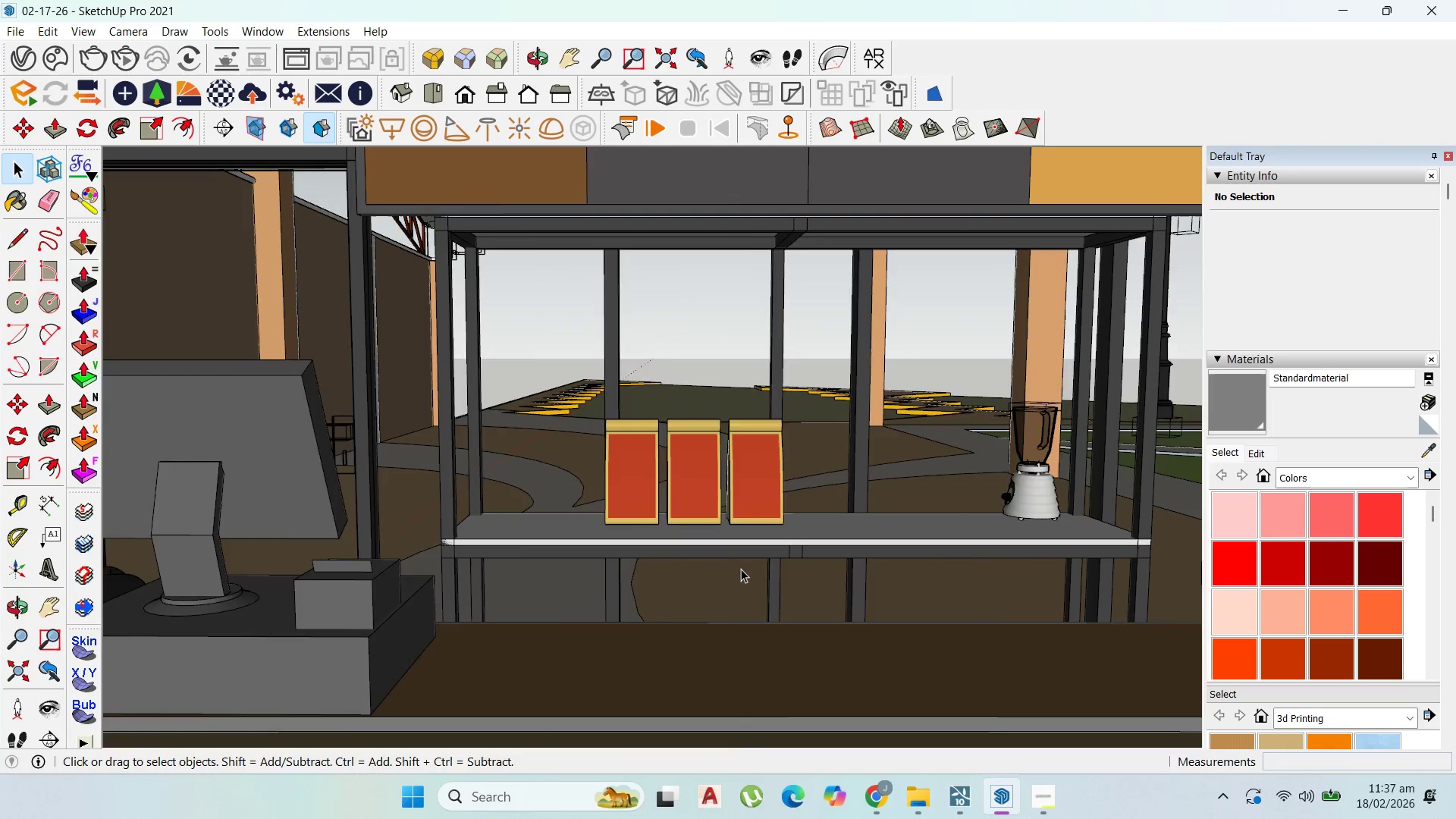 
scroll: coordinate [747, 504], scroll_direction: down, amount: 10.0
 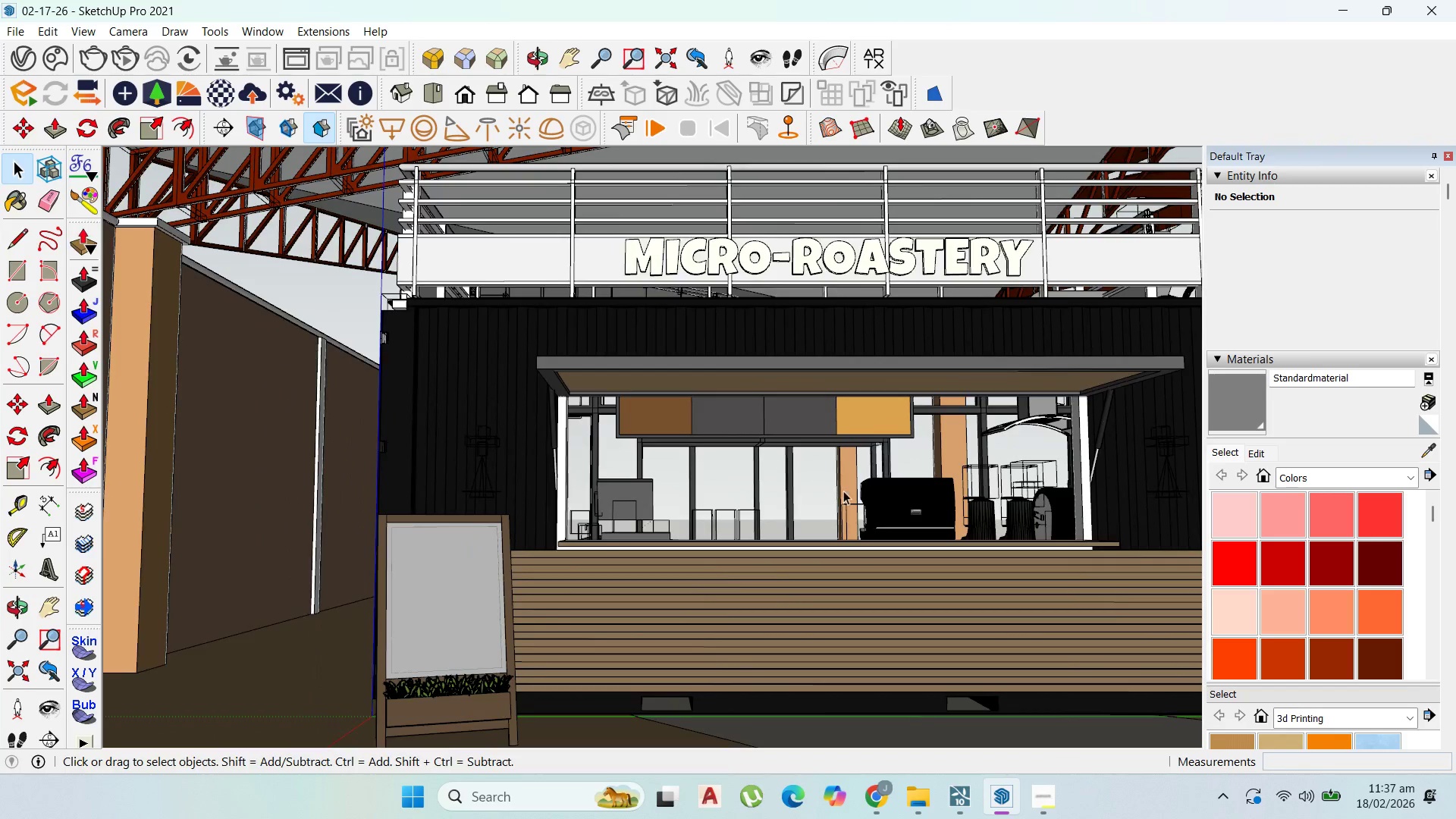 
scroll: coordinate [848, 491], scroll_direction: up, amount: 3.0
 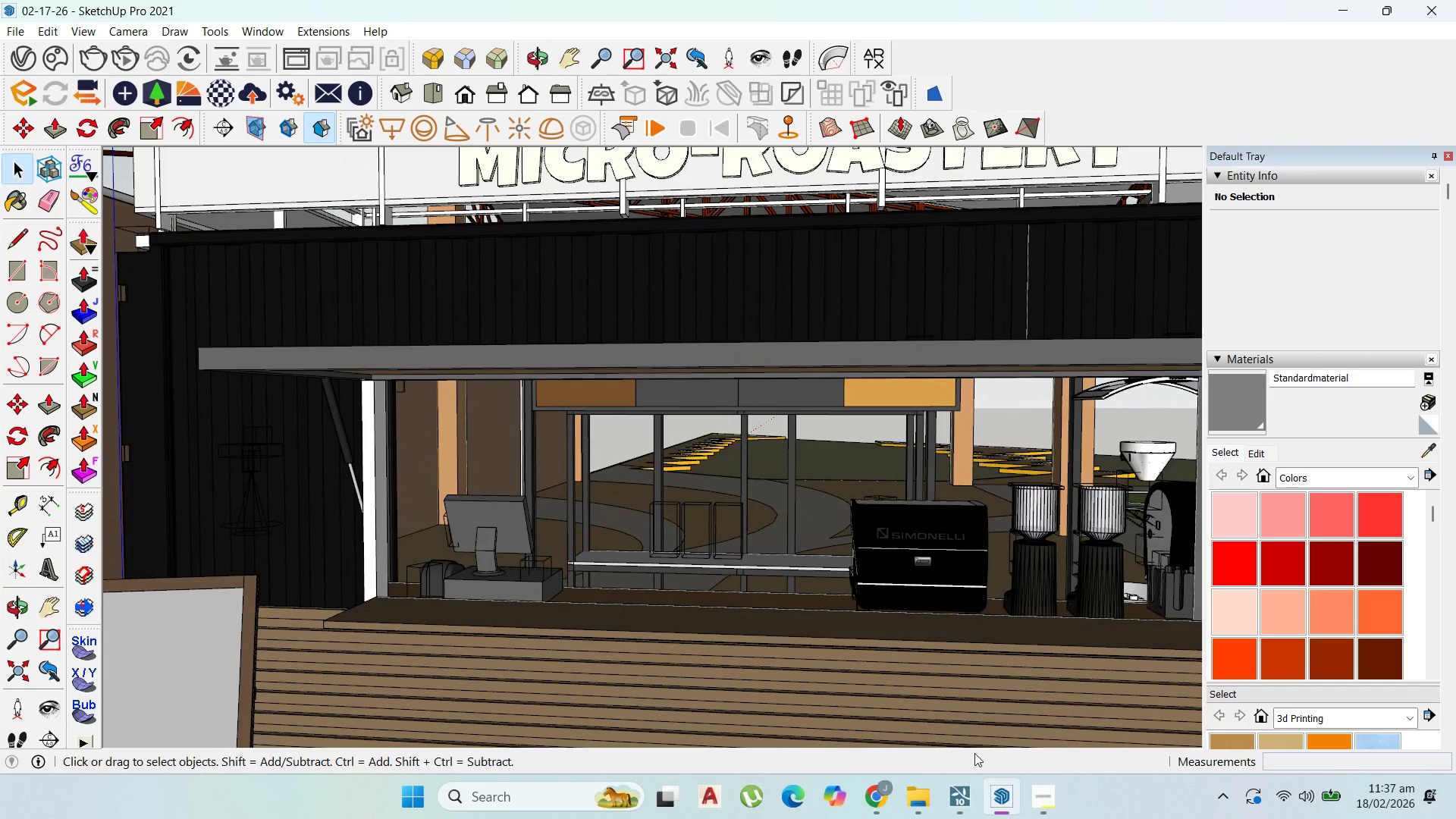 
left_click([1027, 781])